 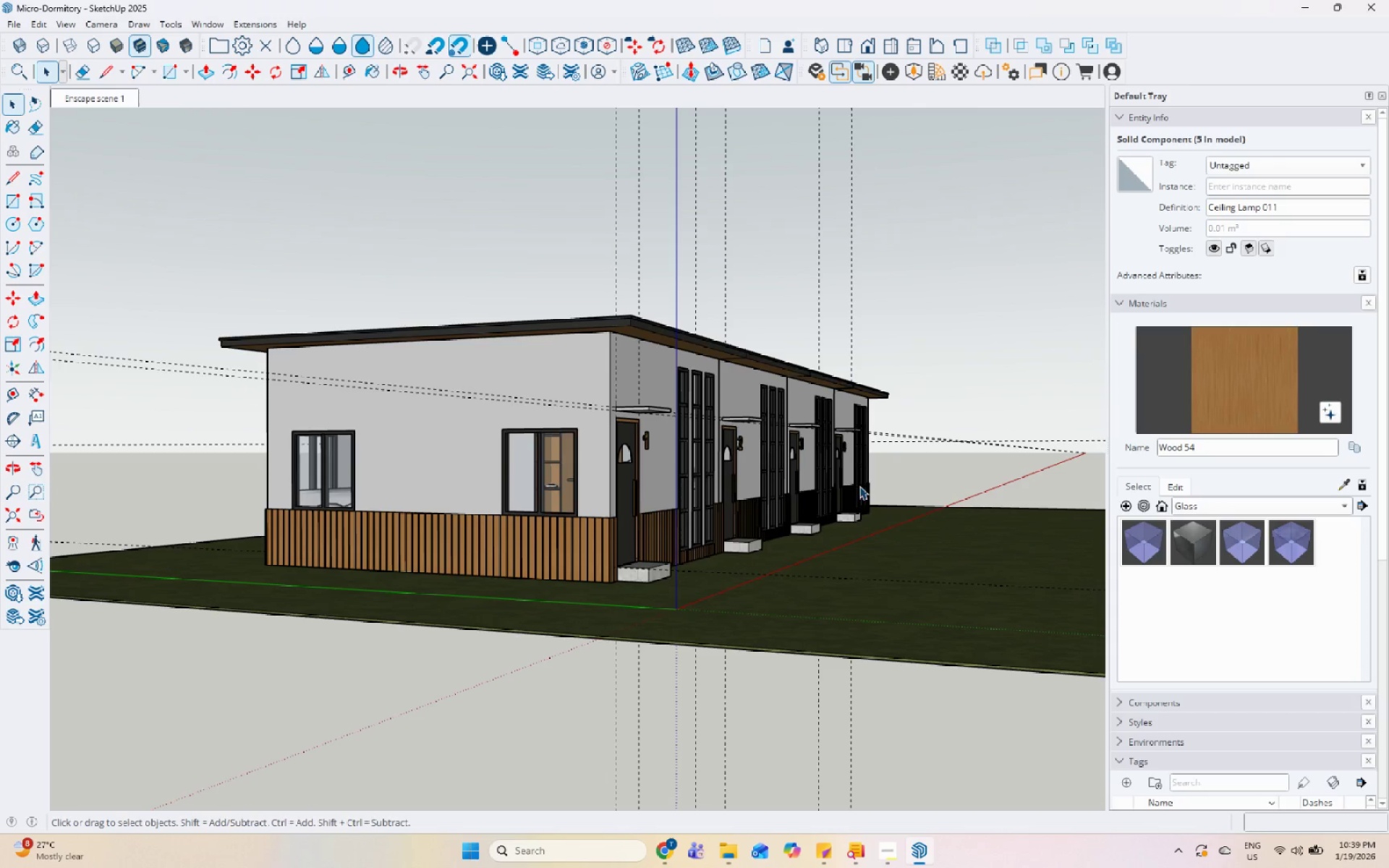 
scroll: coordinate [462, 475], scroll_direction: up, amount: 9.0
 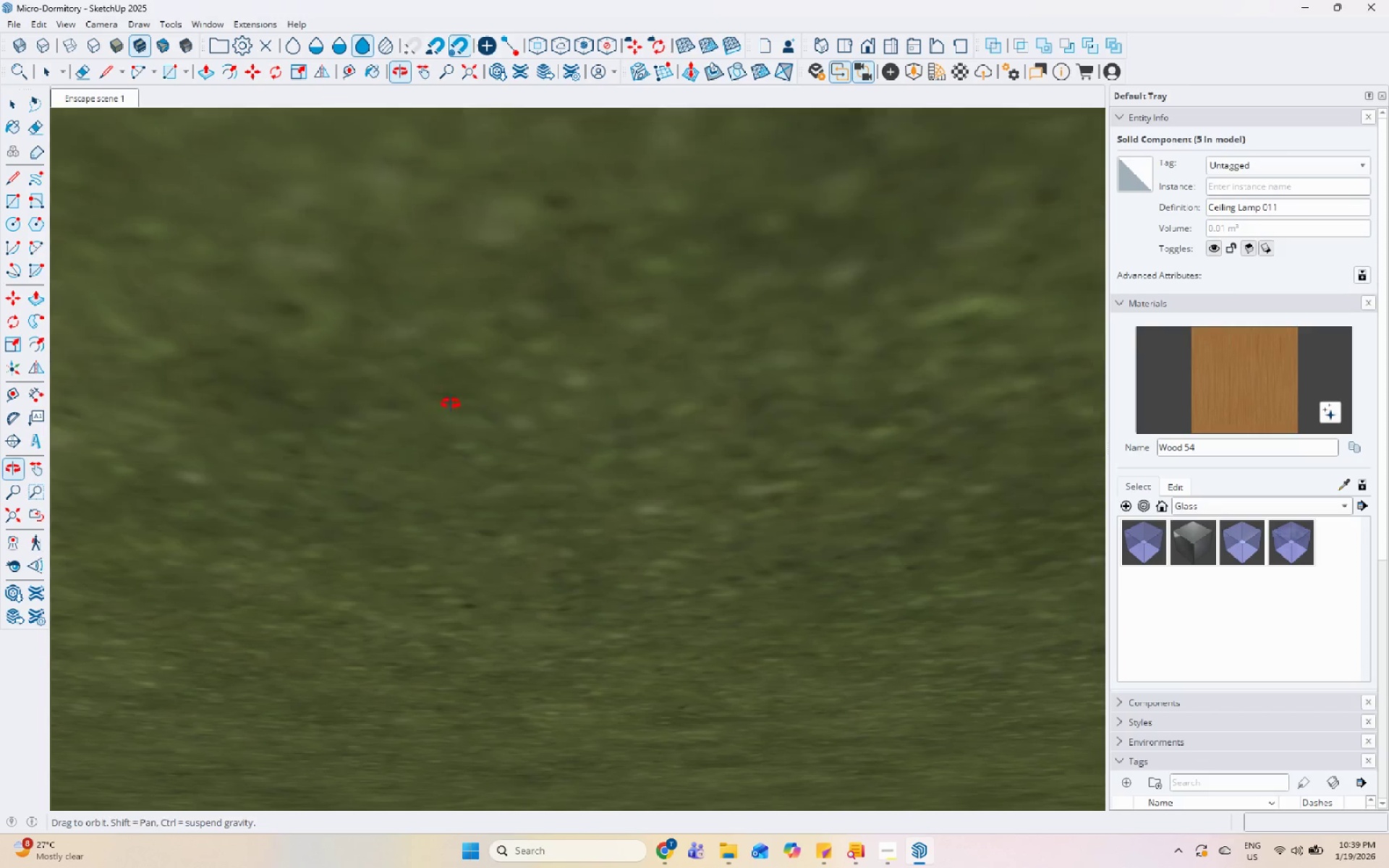 
scroll: coordinate [501, 460], scroll_direction: down, amount: 16.0
 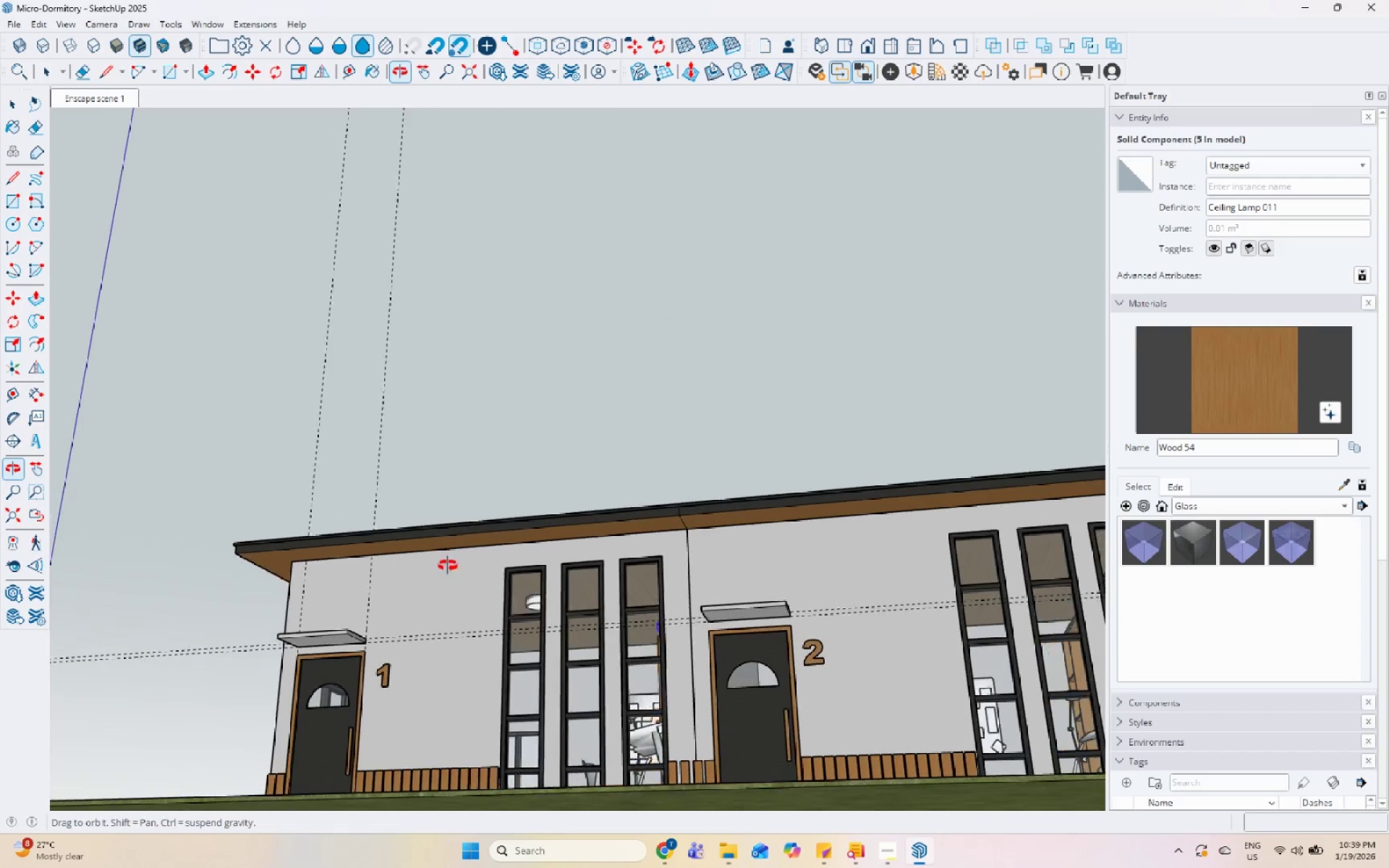 
scroll: coordinate [558, 510], scroll_direction: up, amount: 4.0
 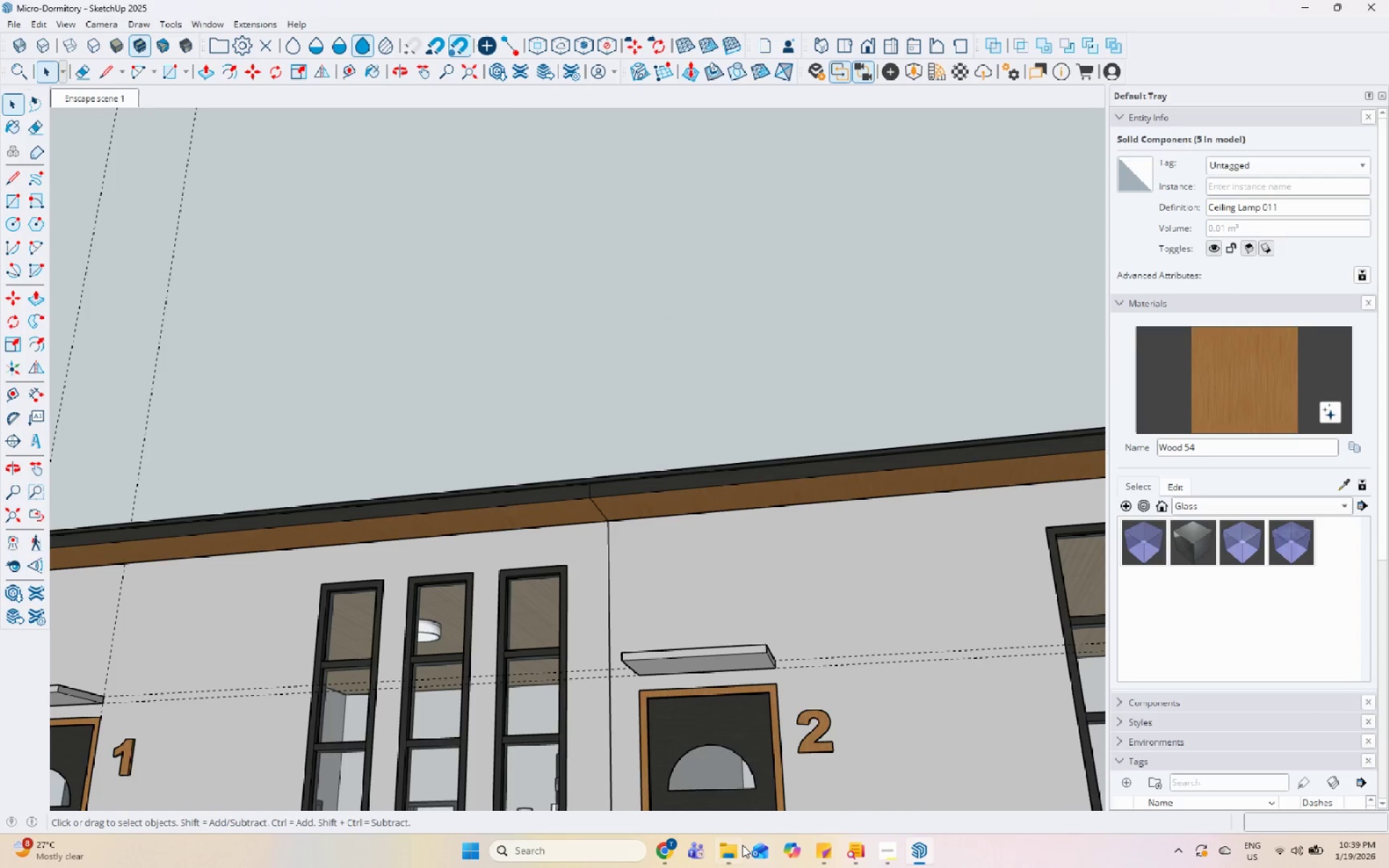 
left_click([730, 851])
 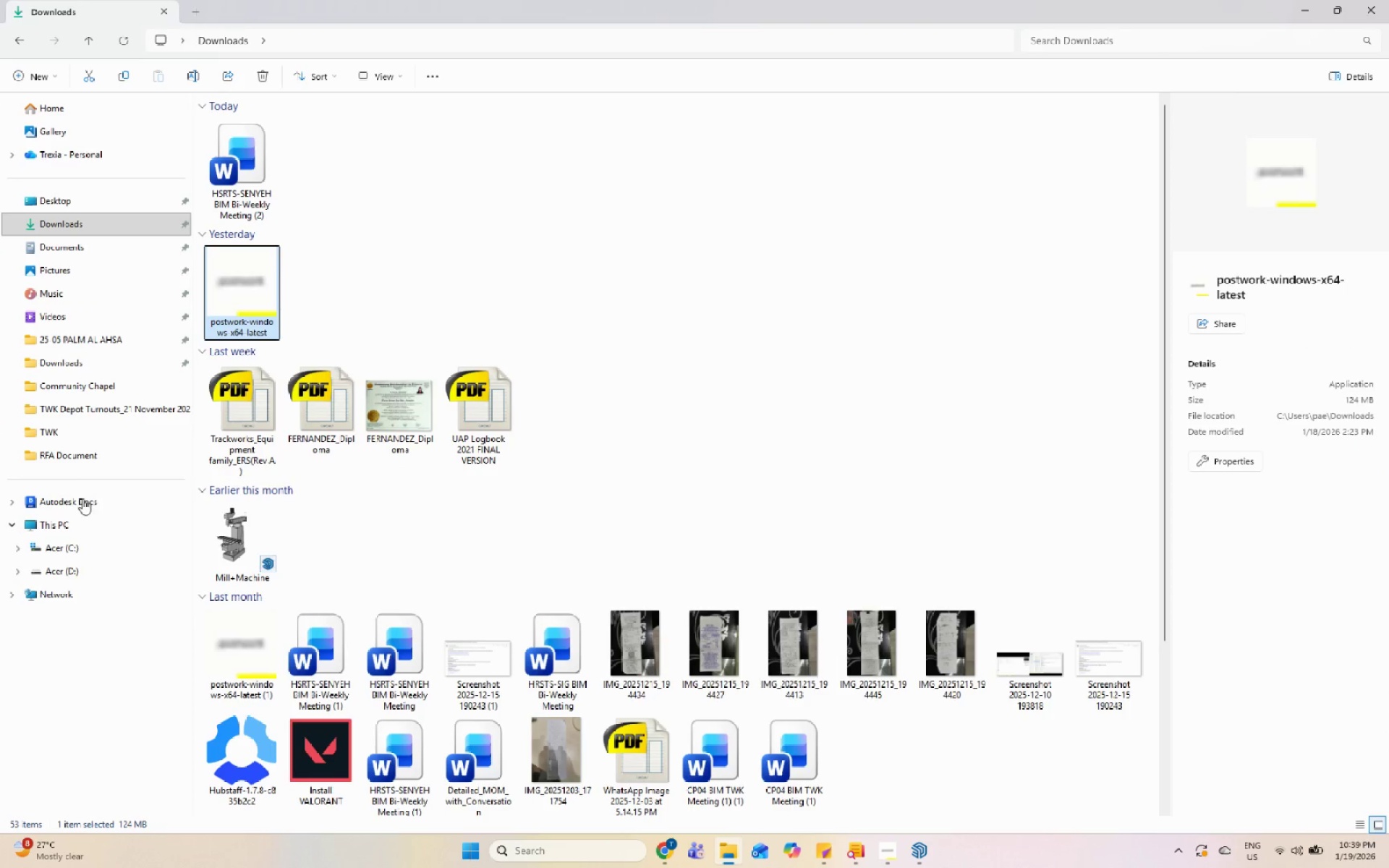 
left_click([80, 565])
 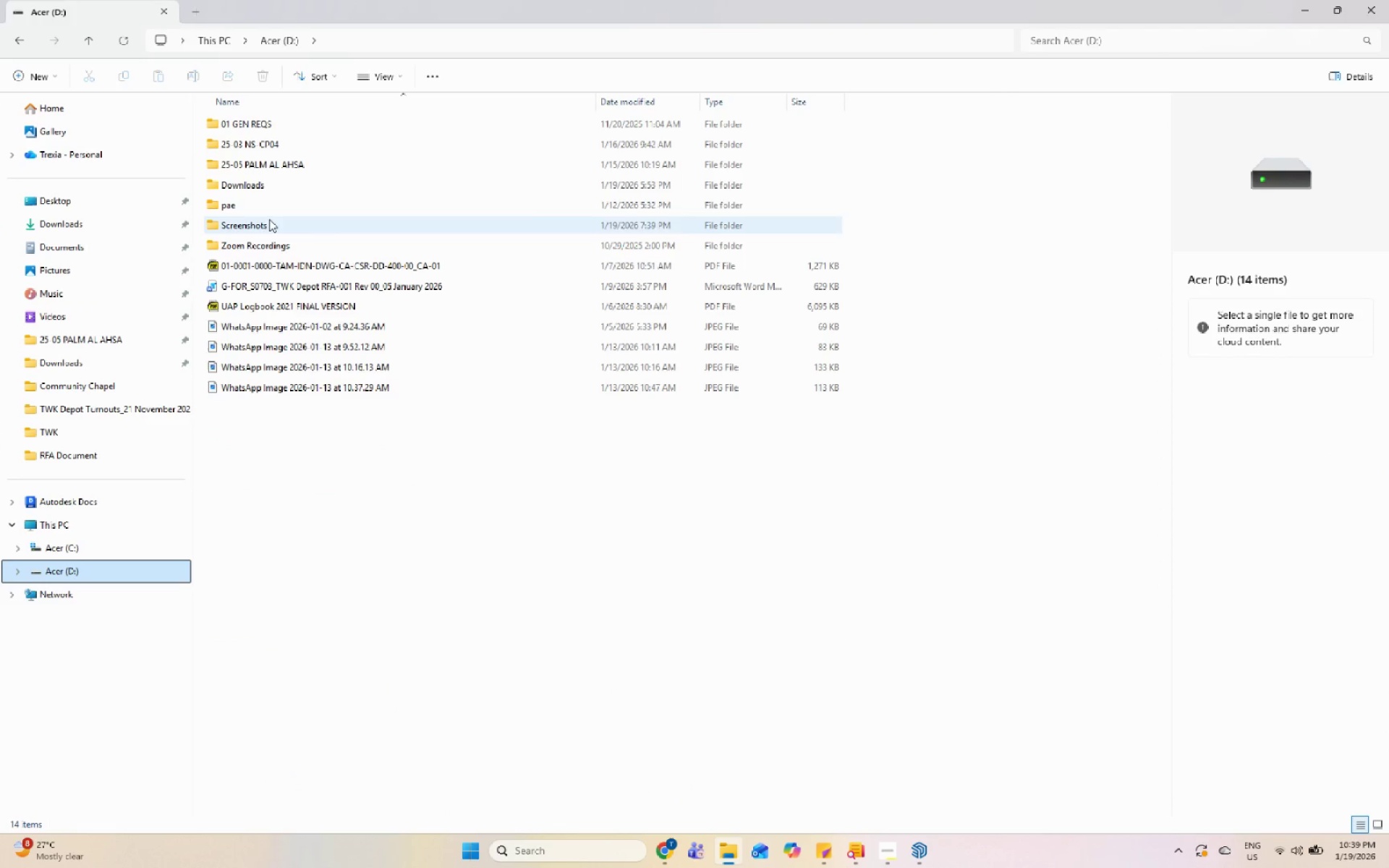 
double_click([276, 208])
 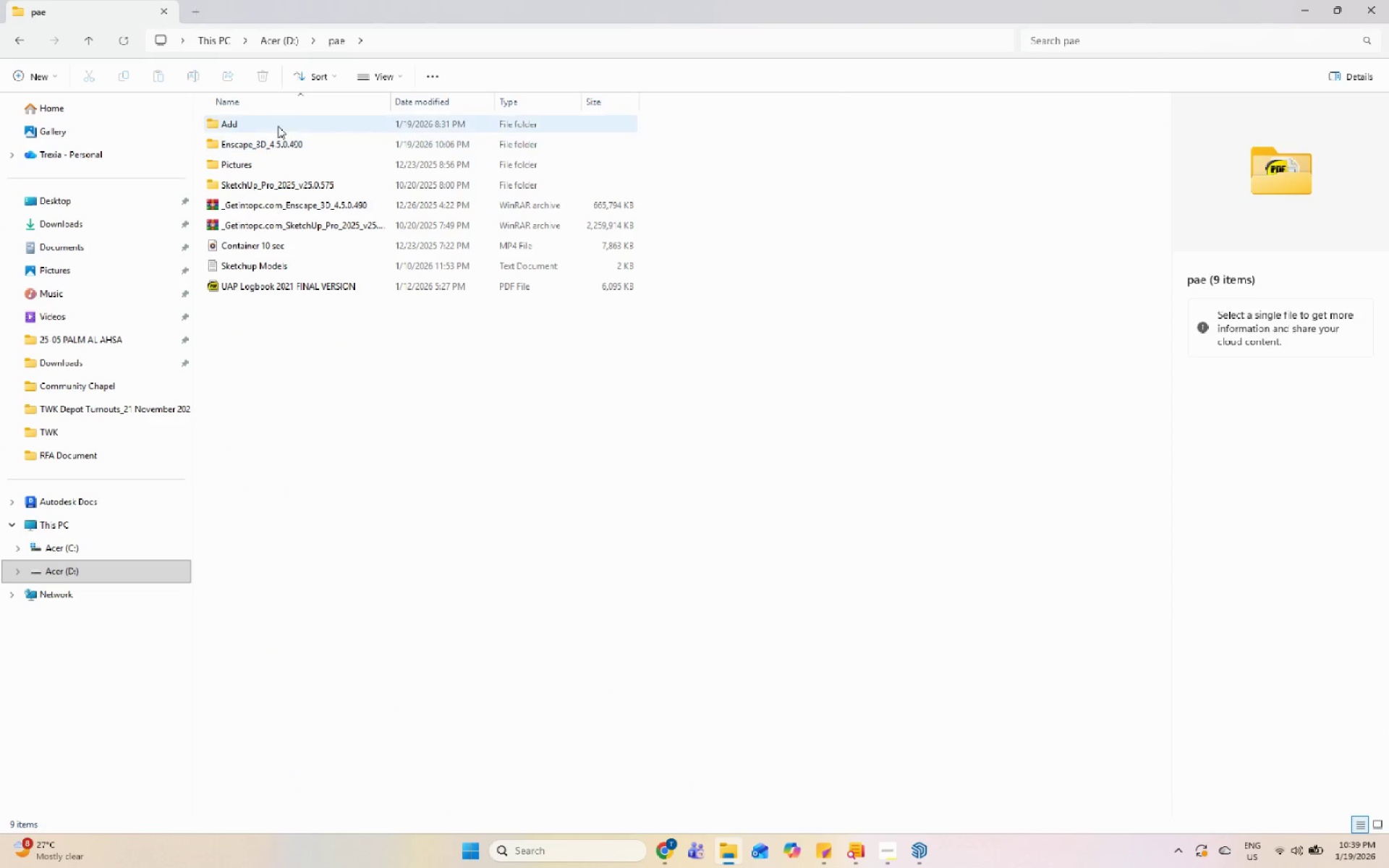 
double_click([278, 126])
 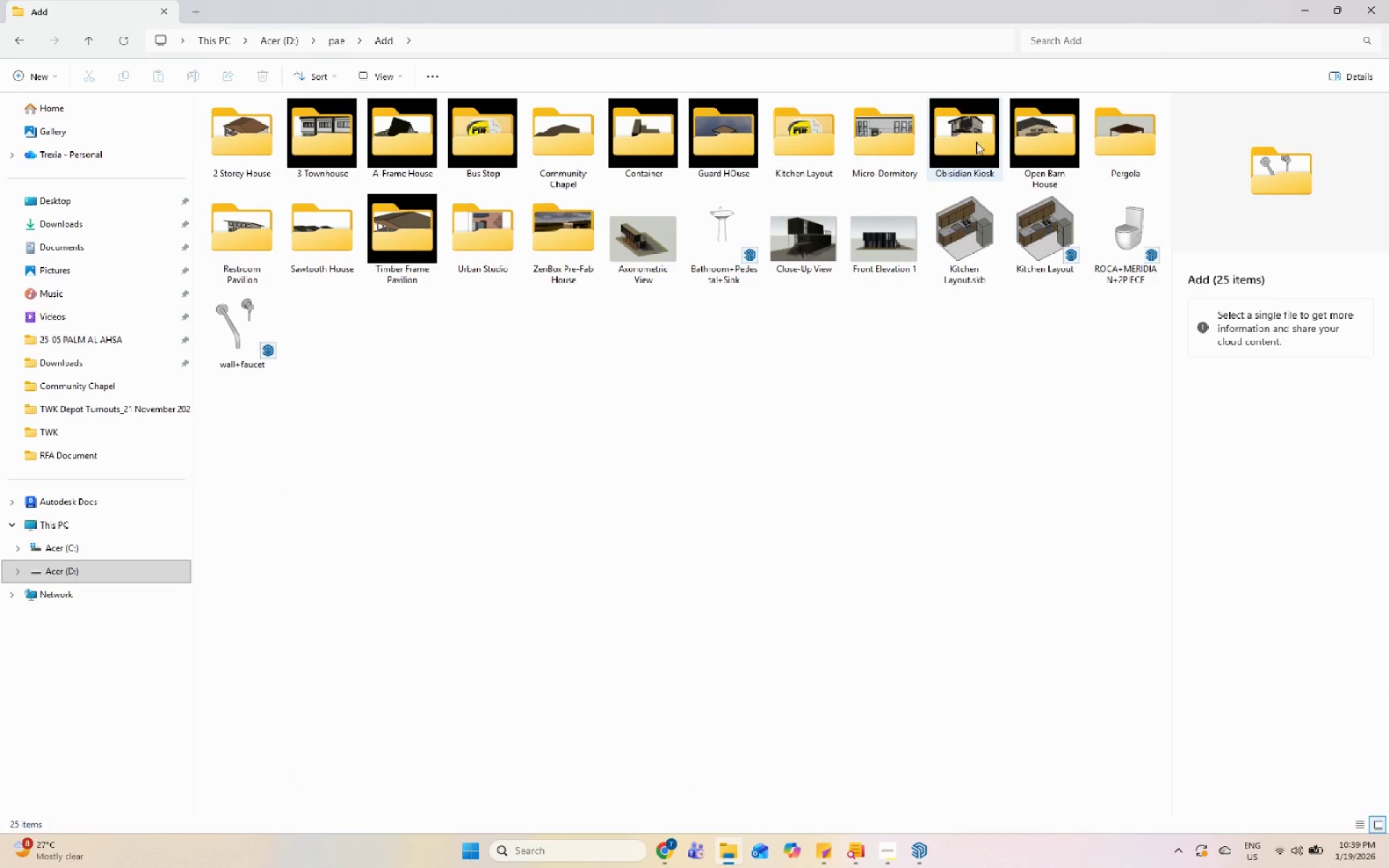 
double_click([904, 139])
 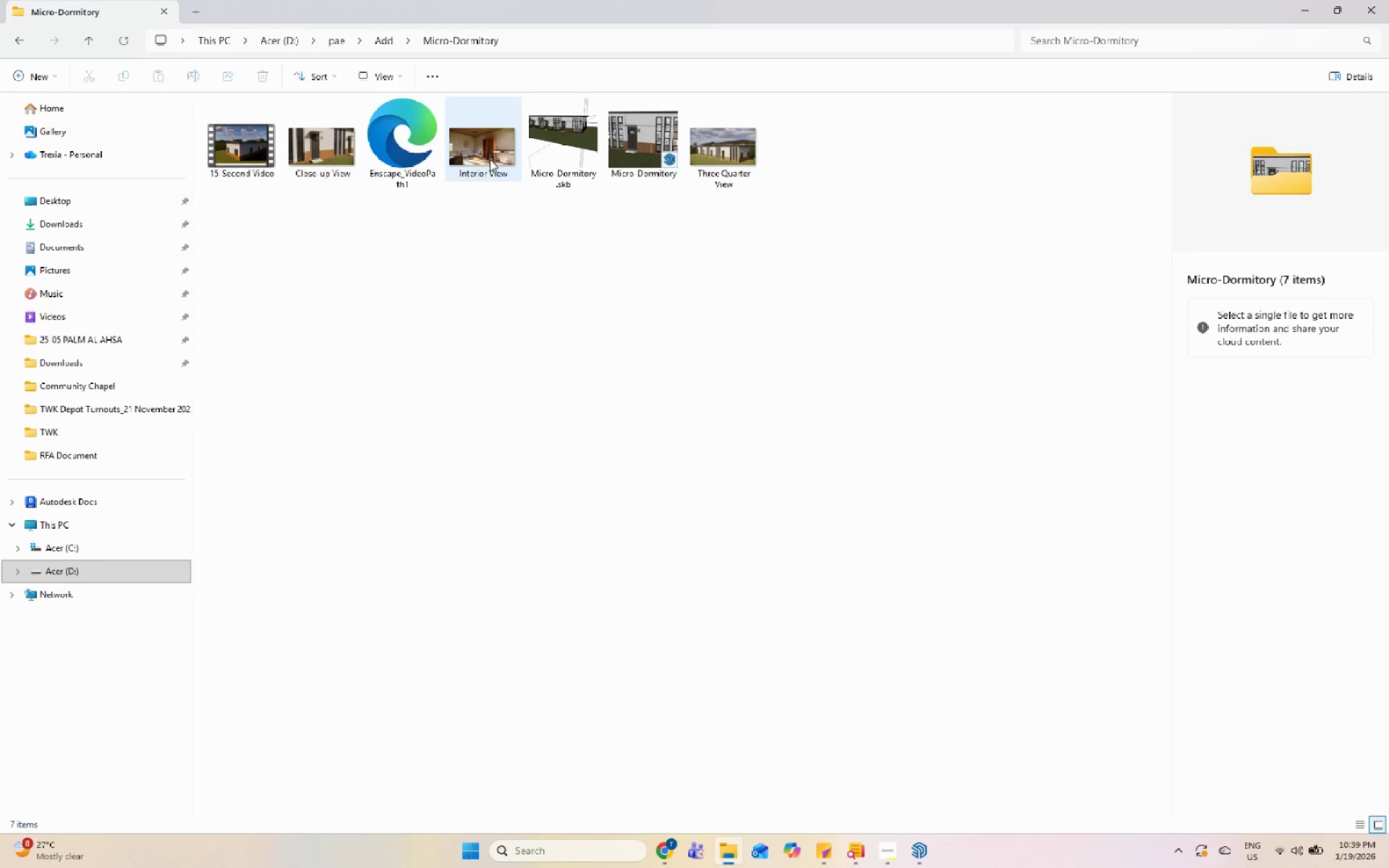 
double_click([483, 145])
 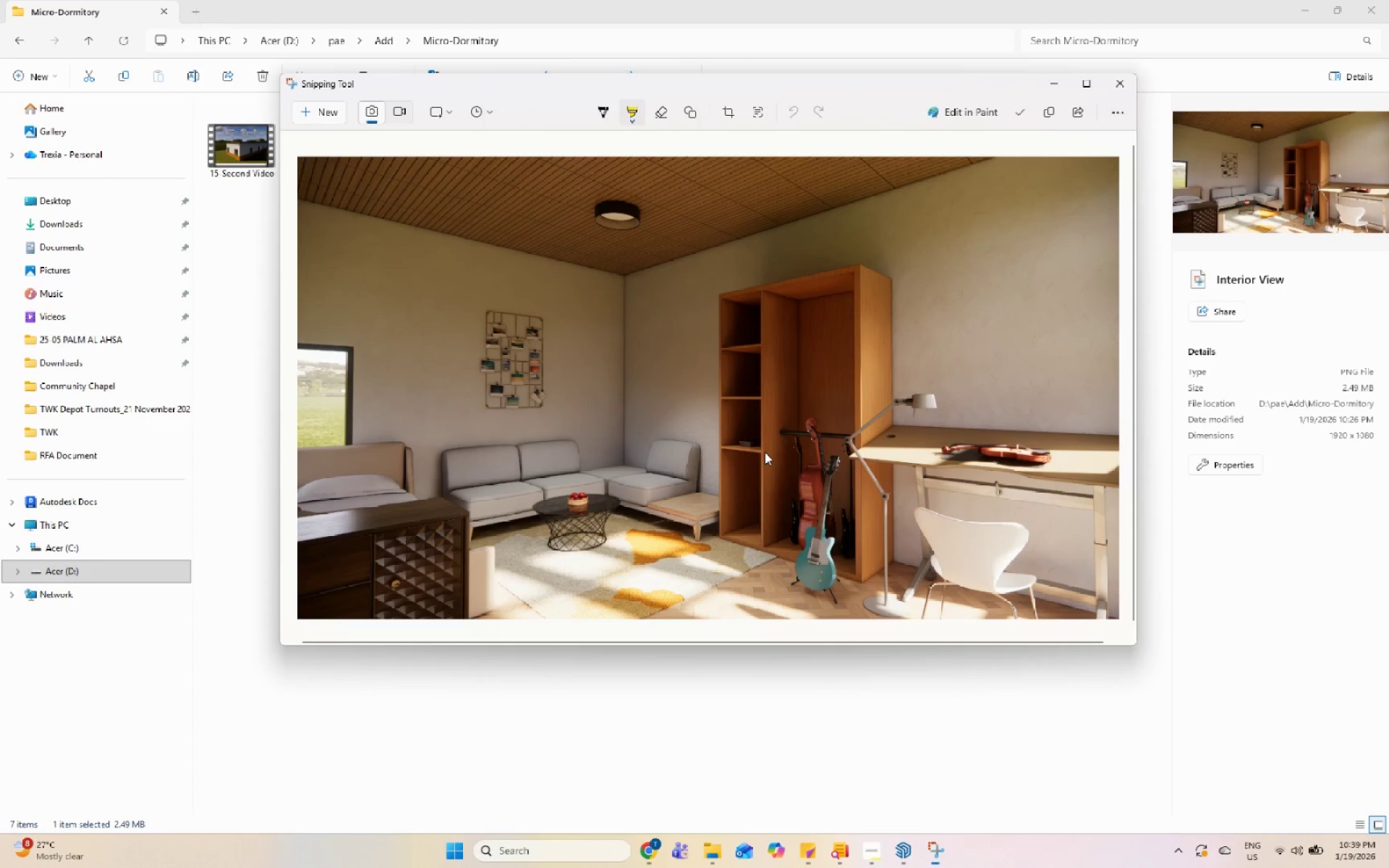 
scroll: coordinate [765, 452], scroll_direction: up, amount: 1.0
 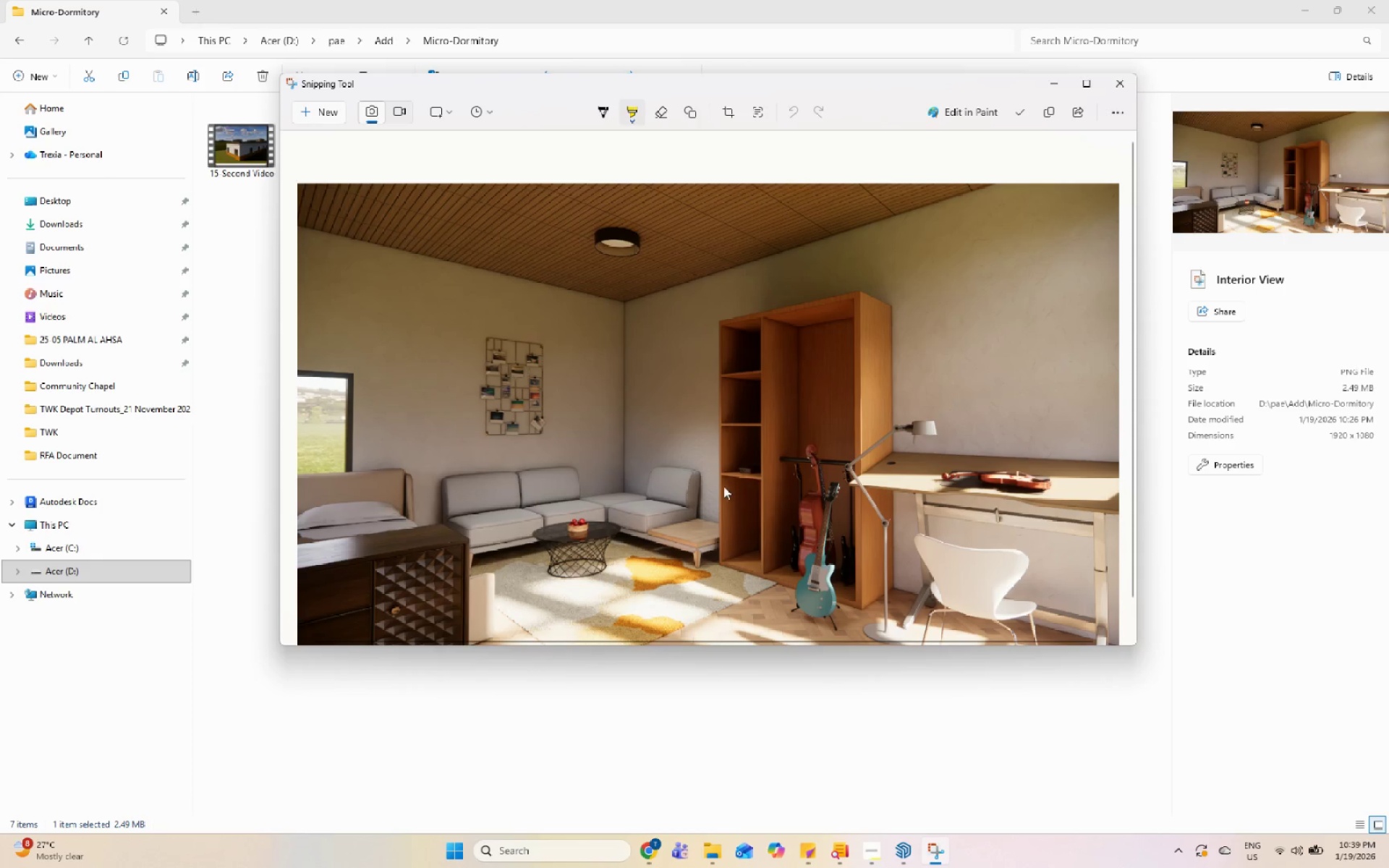 
hold_key(key=ControlLeft, duration=1.52)
 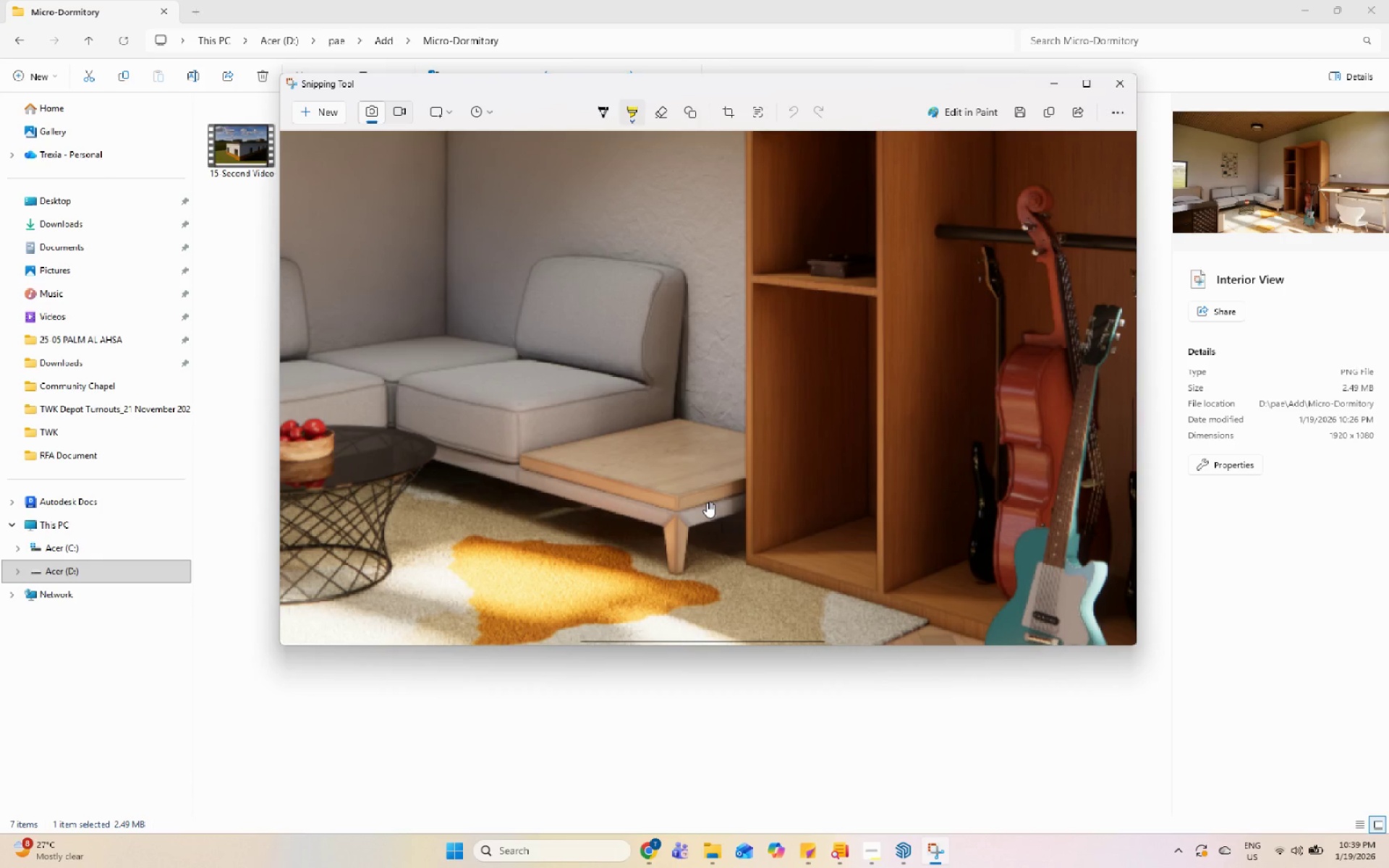 
scroll: coordinate [708, 505], scroll_direction: down, amount: 1.0
 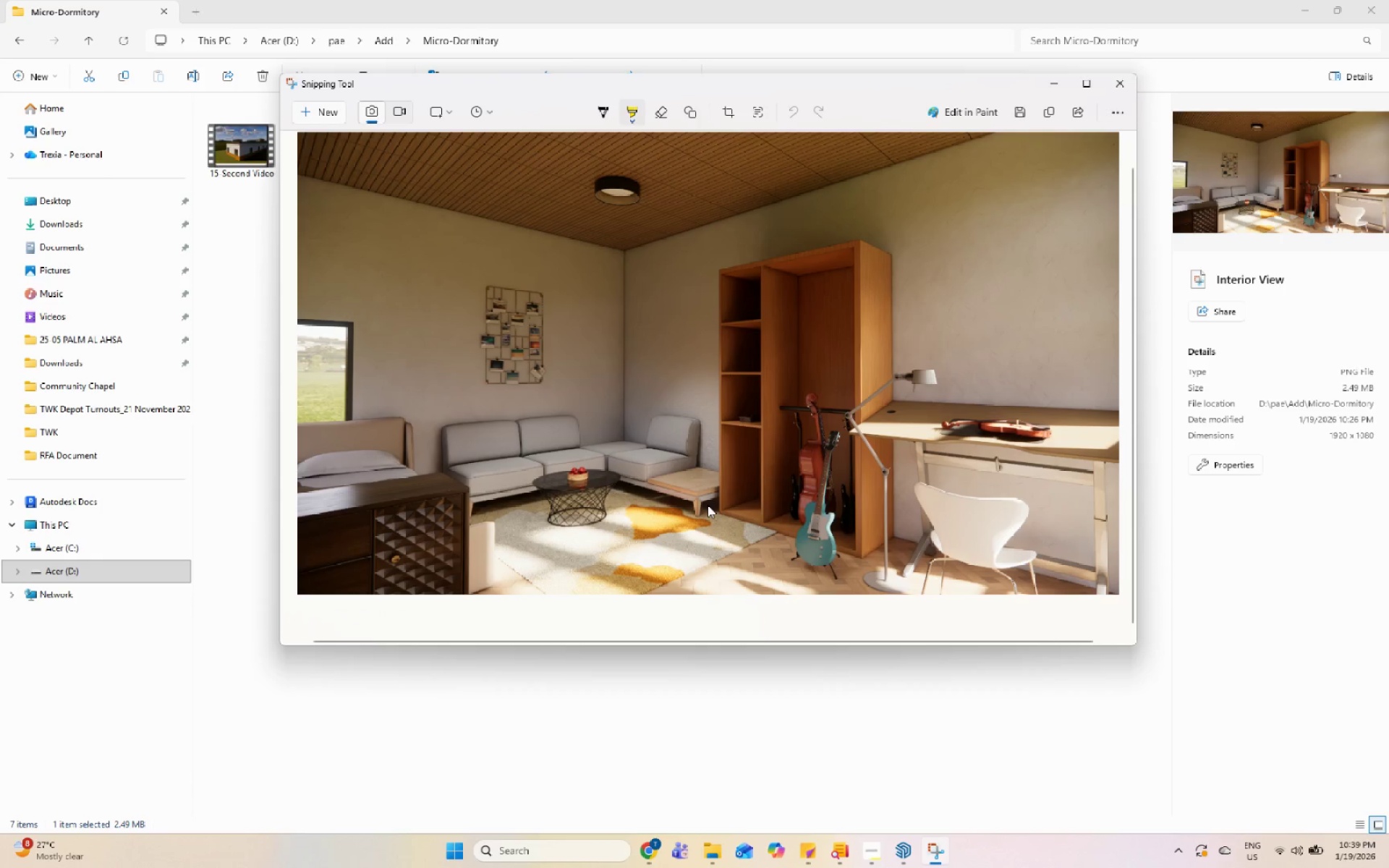 
hold_key(key=ControlLeft, duration=1.51)
 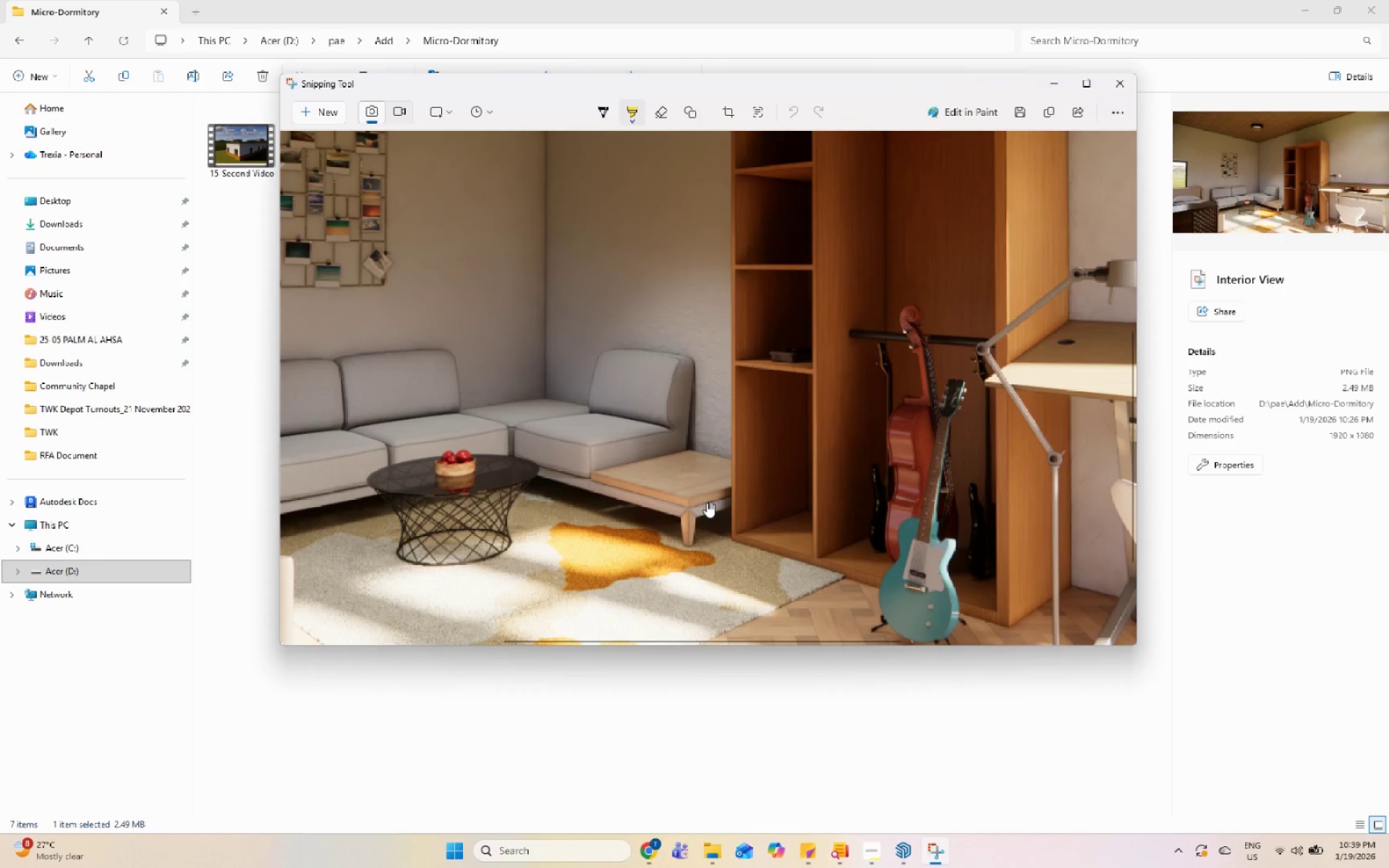 
scroll: coordinate [707, 502], scroll_direction: up, amount: 12.0
 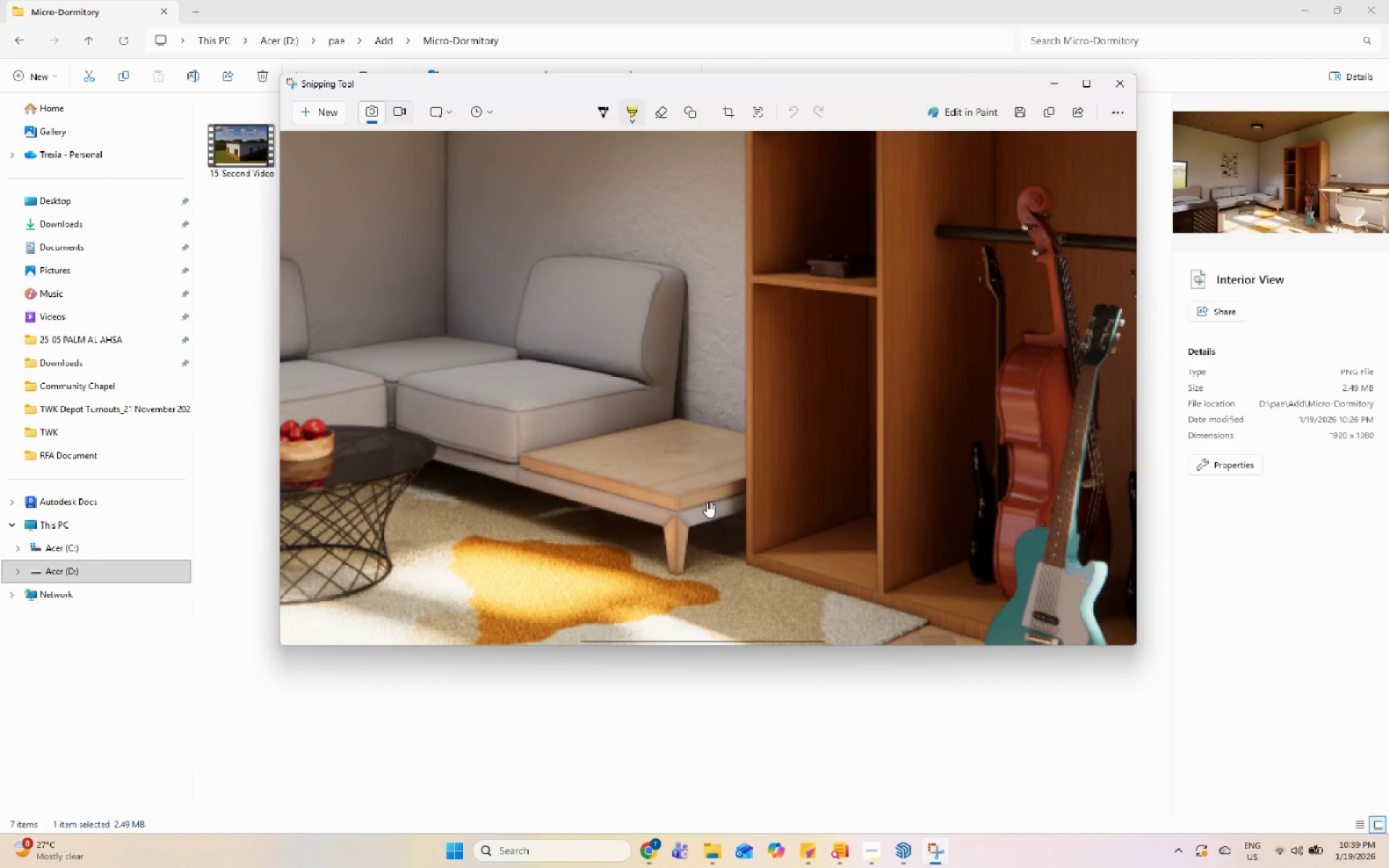 
hold_key(key=ControlLeft, duration=1.52)
scroll: coordinate [707, 502], scroll_direction: down, amount: 5.0
 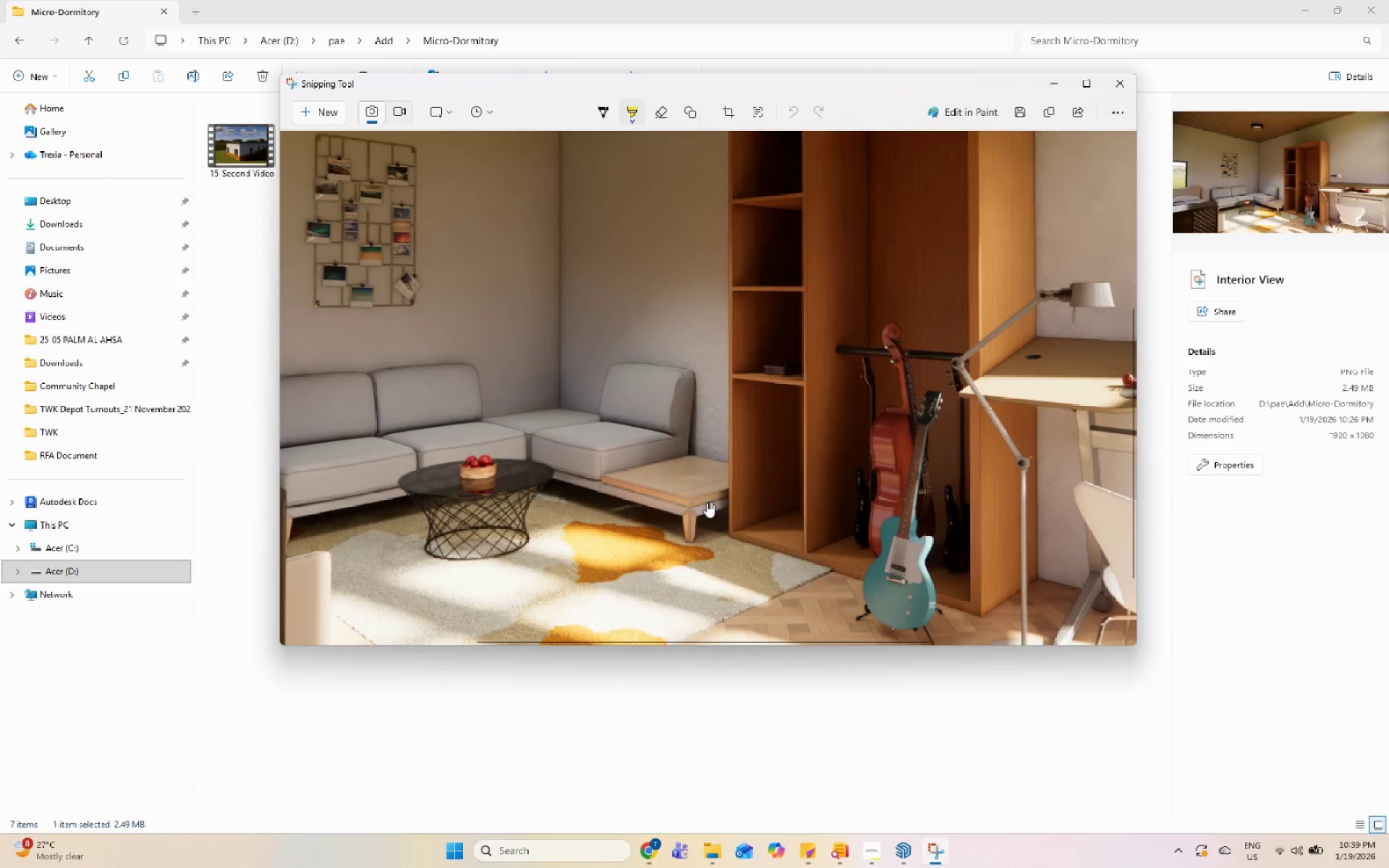 
hold_key(key=ControlLeft, duration=1.52)
 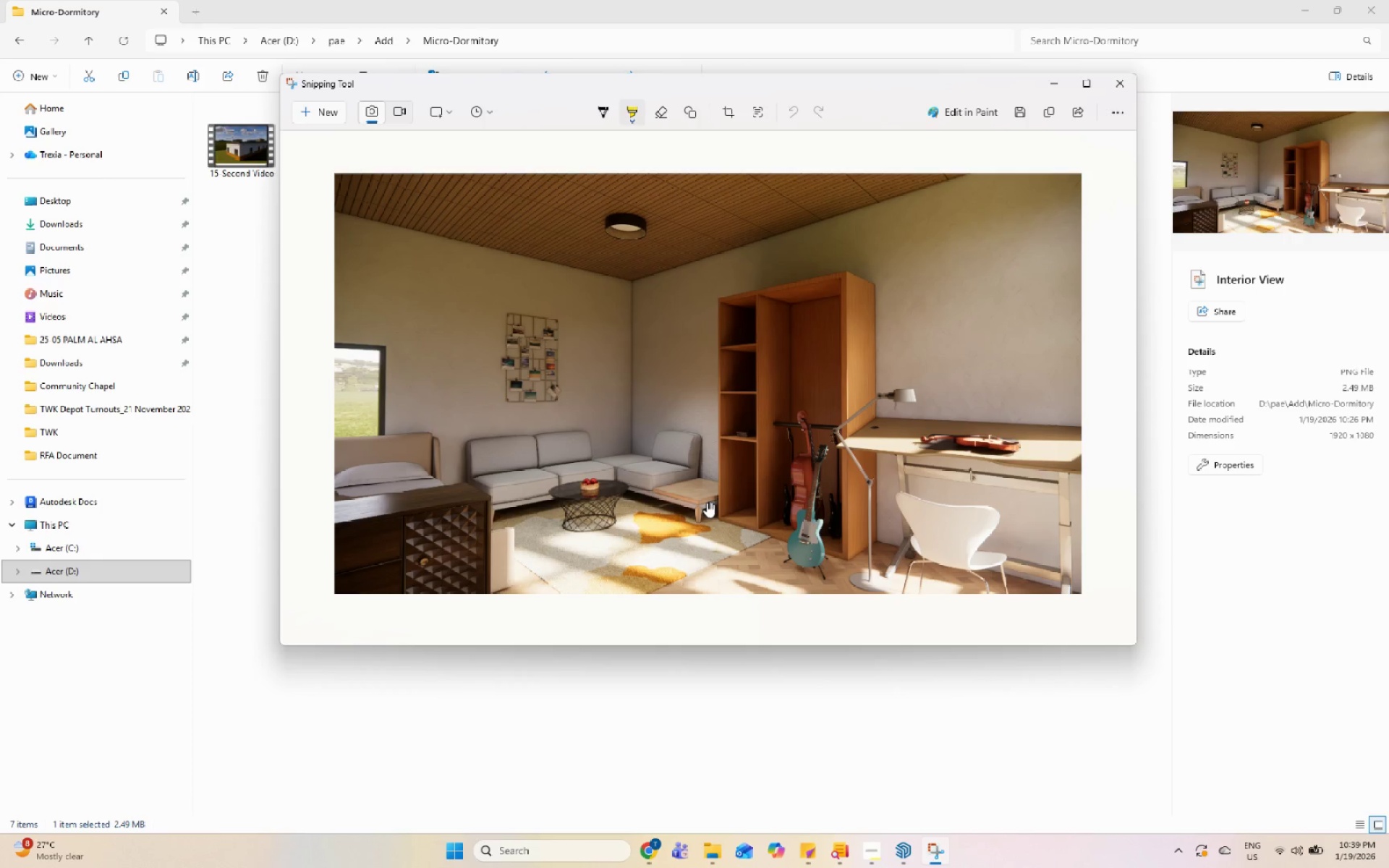 
hold_key(key=ControlLeft, duration=1.51)
hold_key(key=ControlLeft, duration=0.94)
scroll: coordinate [707, 501], scroll_direction: up, amount: 1.0
 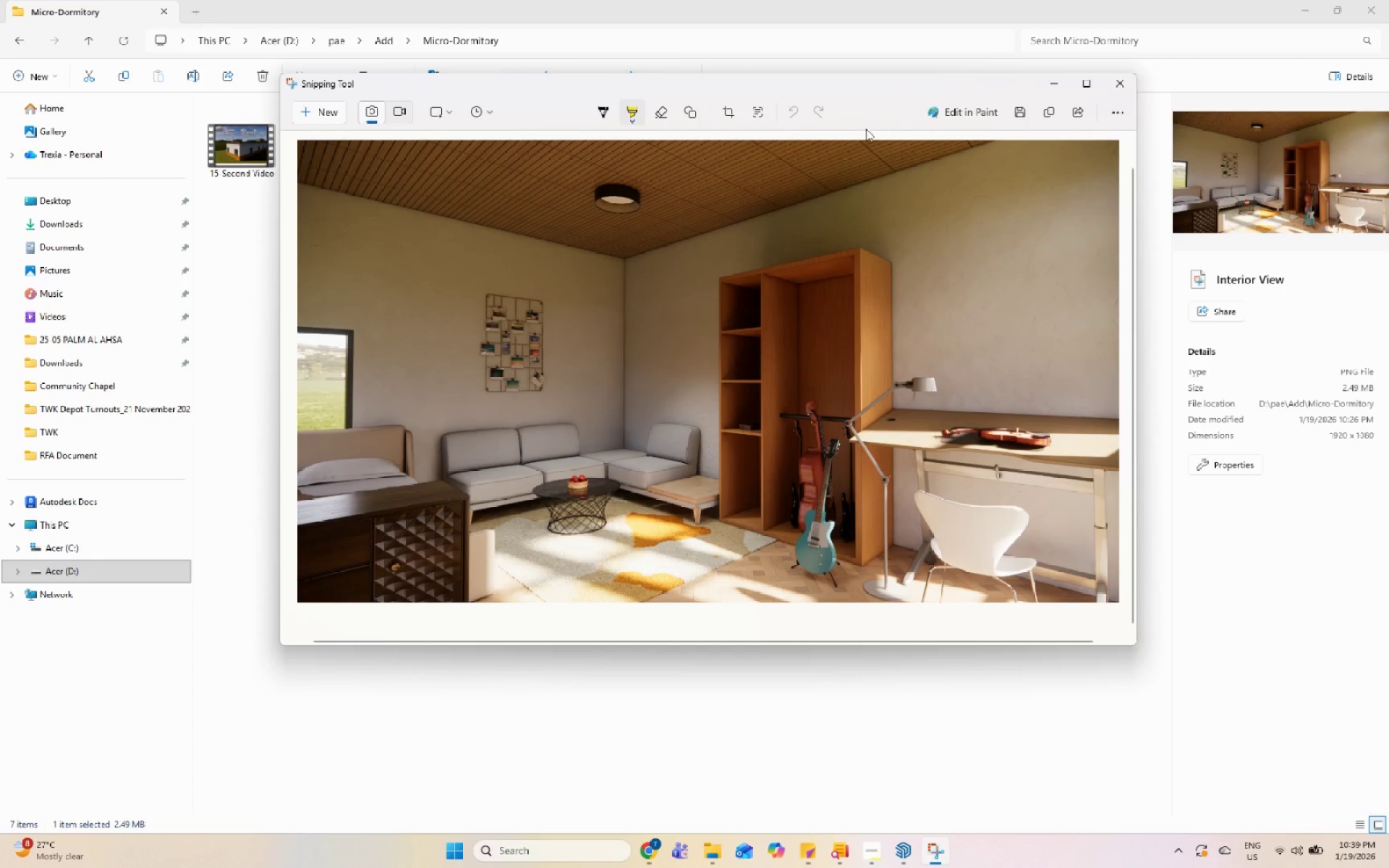 
left_click([1113, 88])
 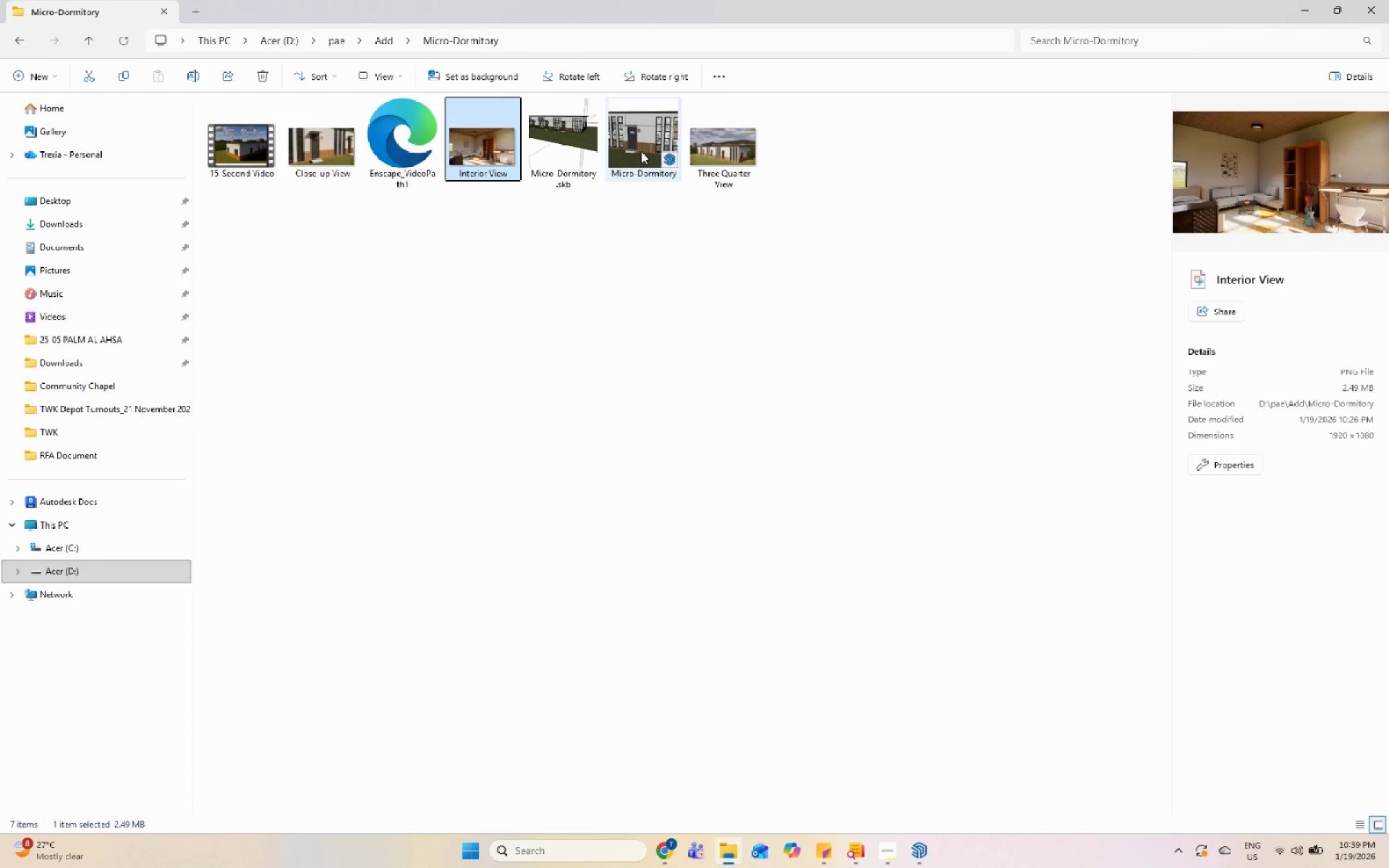 
double_click([729, 141])
 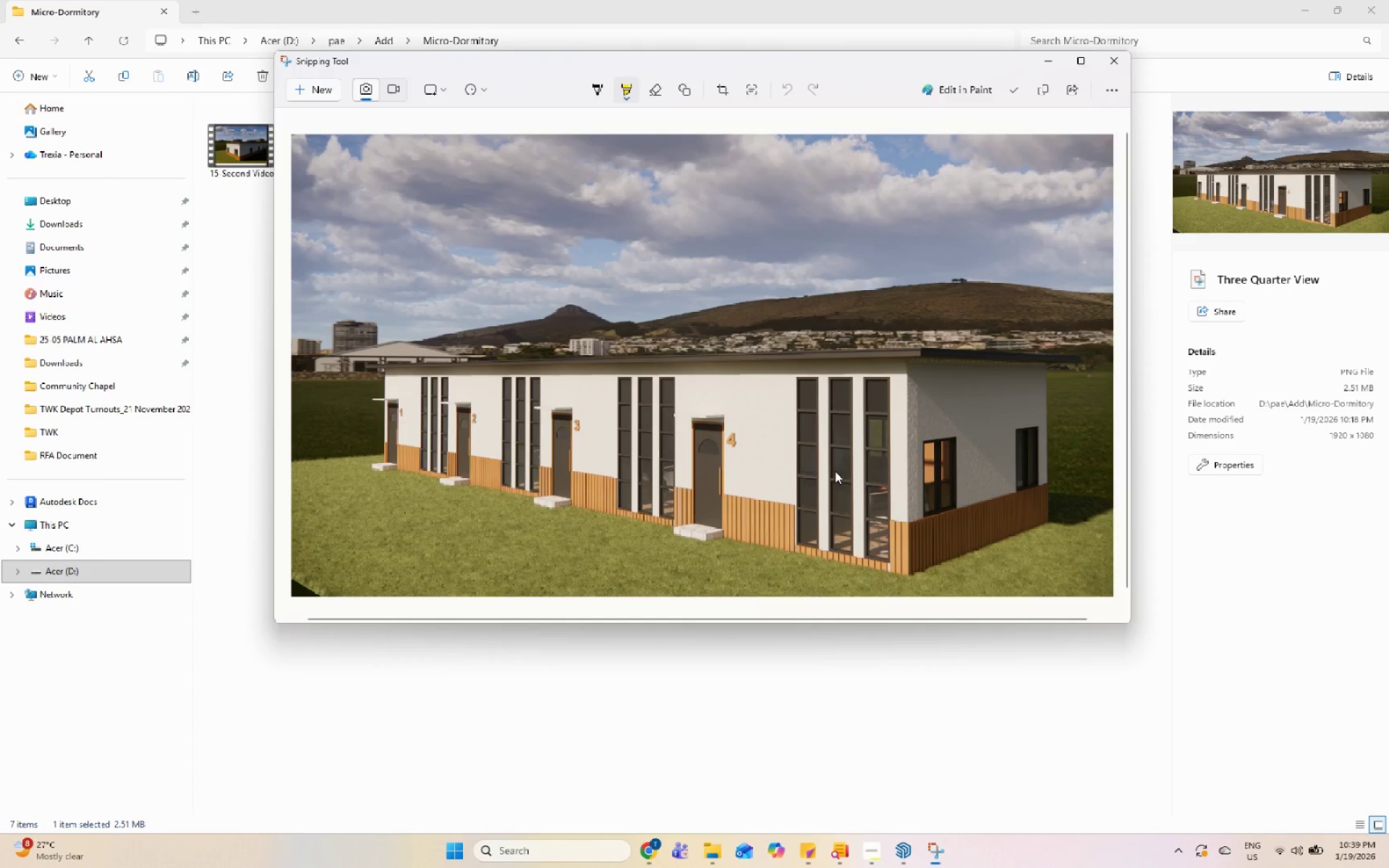 
hold_key(key=ControlLeft, duration=1.5)
 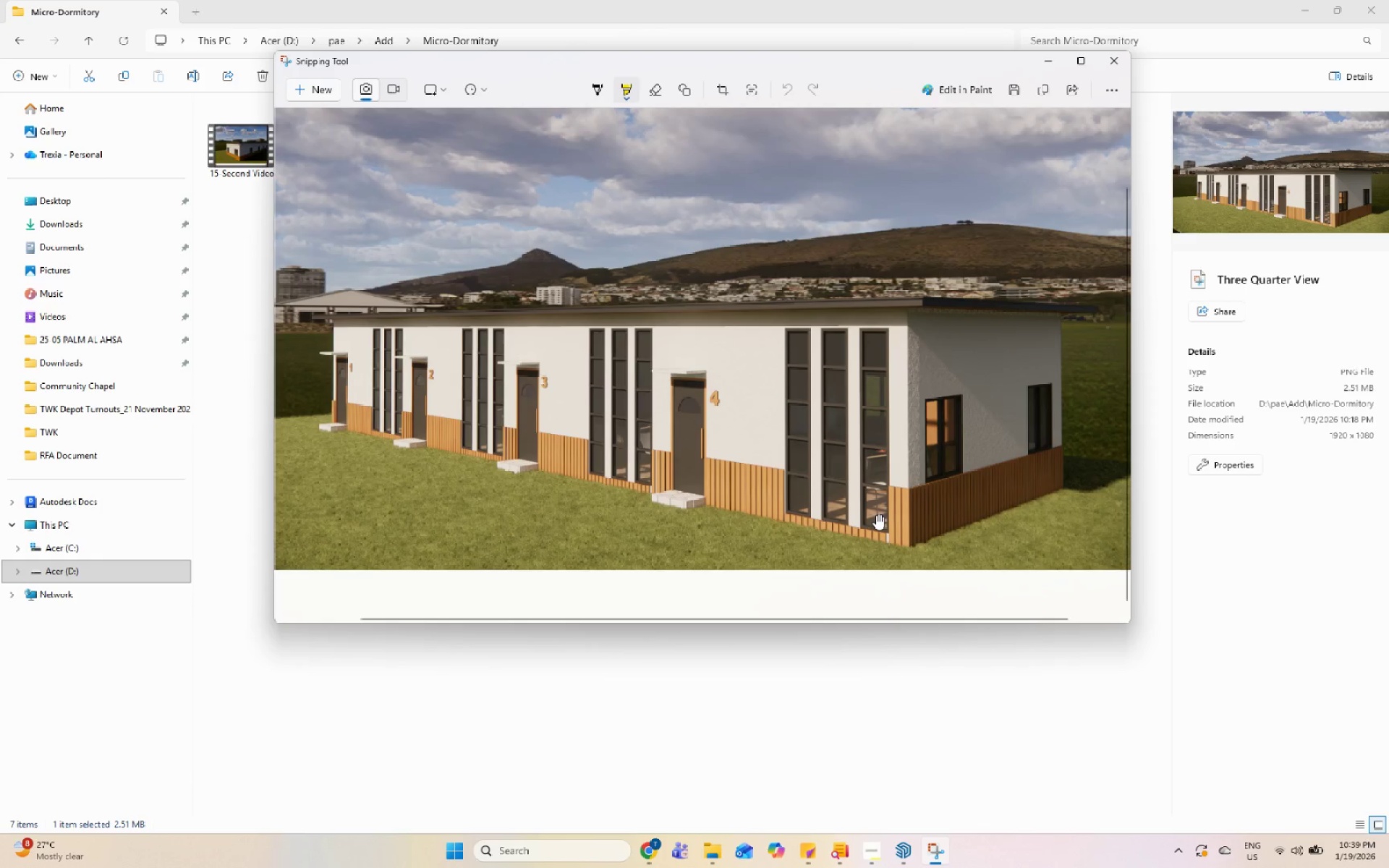 
hold_key(key=ControlLeft, duration=1.52)
 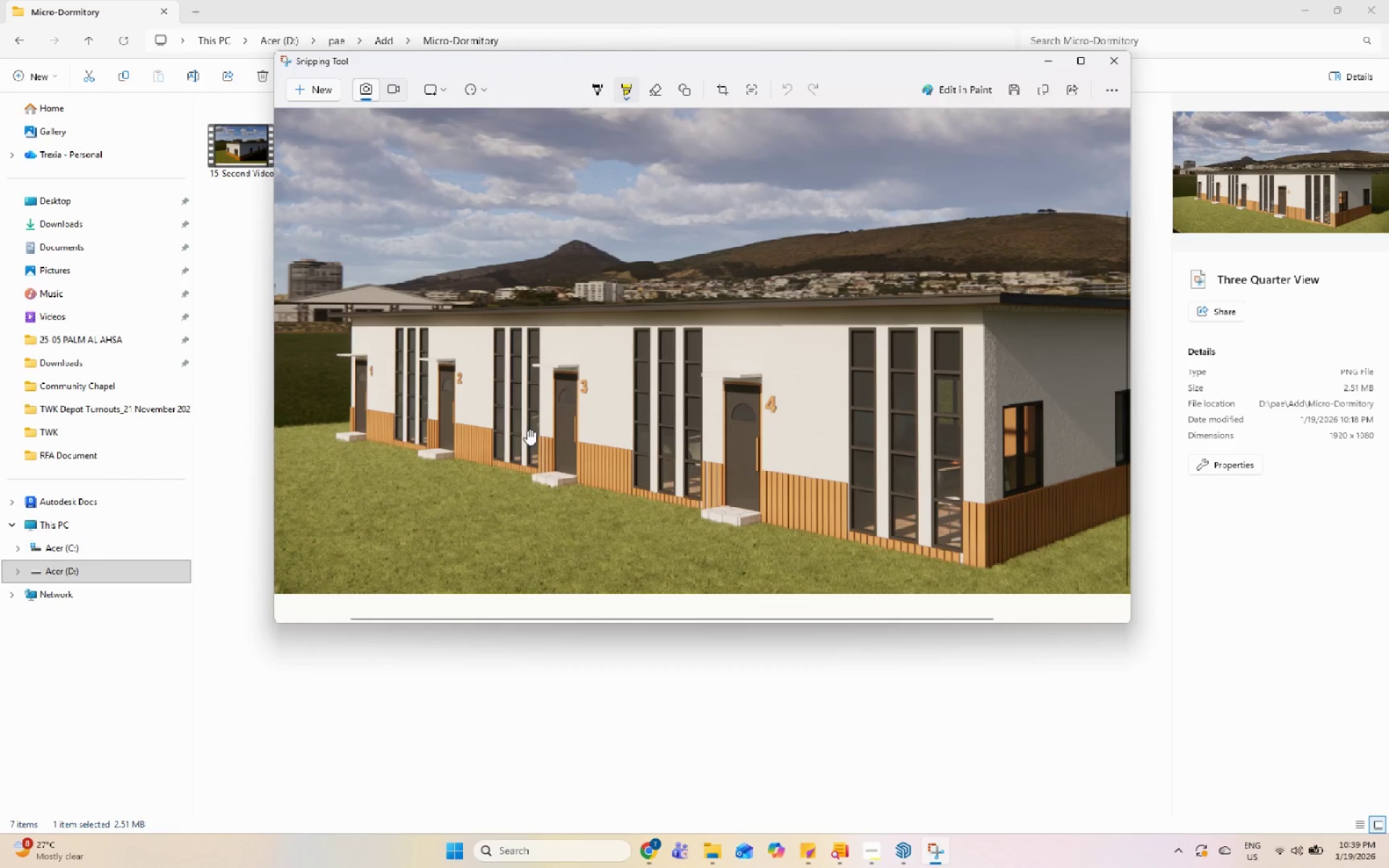 
scroll: coordinate [876, 514], scroll_direction: up, amount: 6.0
 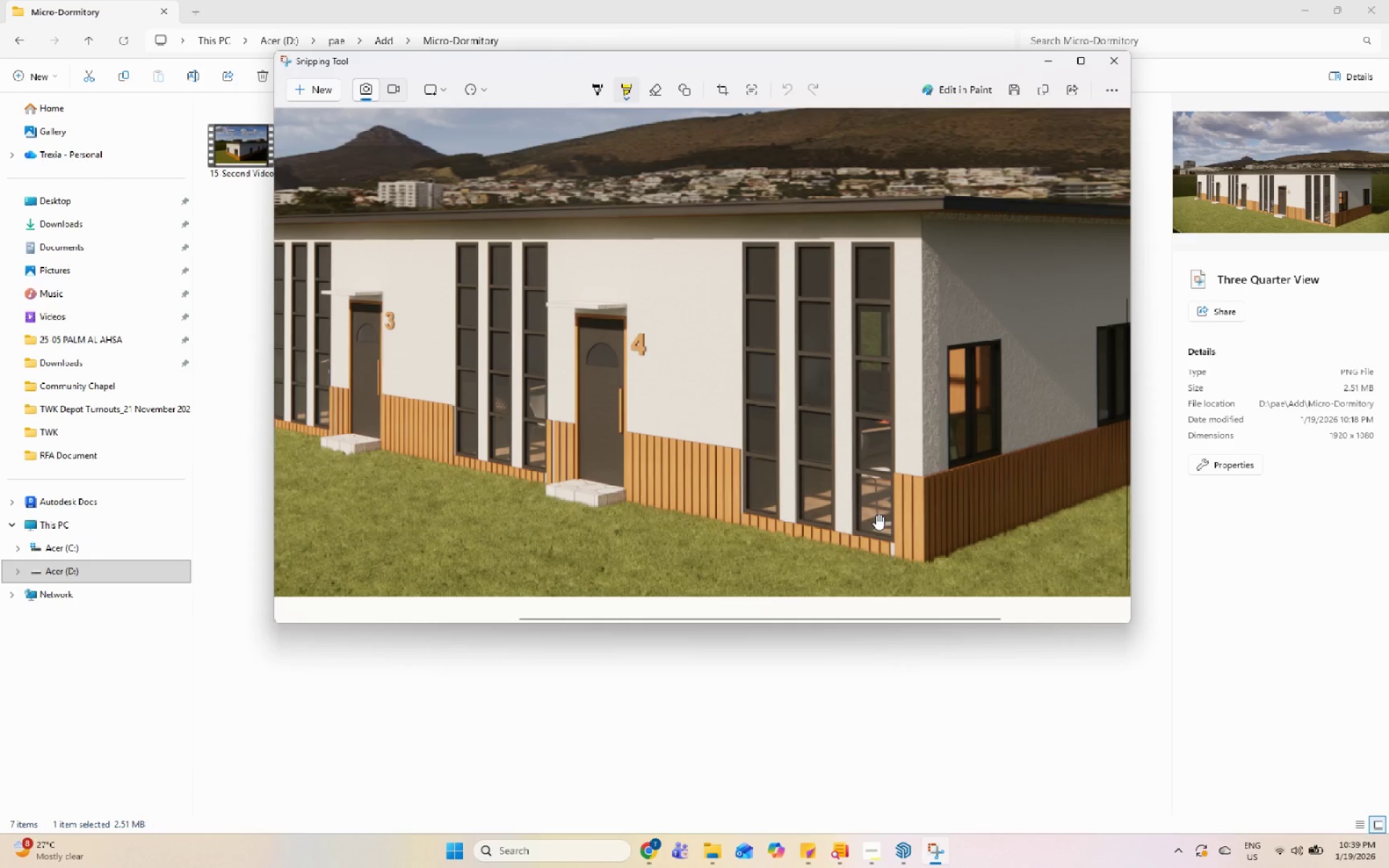 
hold_key(key=ControlLeft, duration=0.56)
scroll: coordinate [527, 430], scroll_direction: down, amount: 3.0
 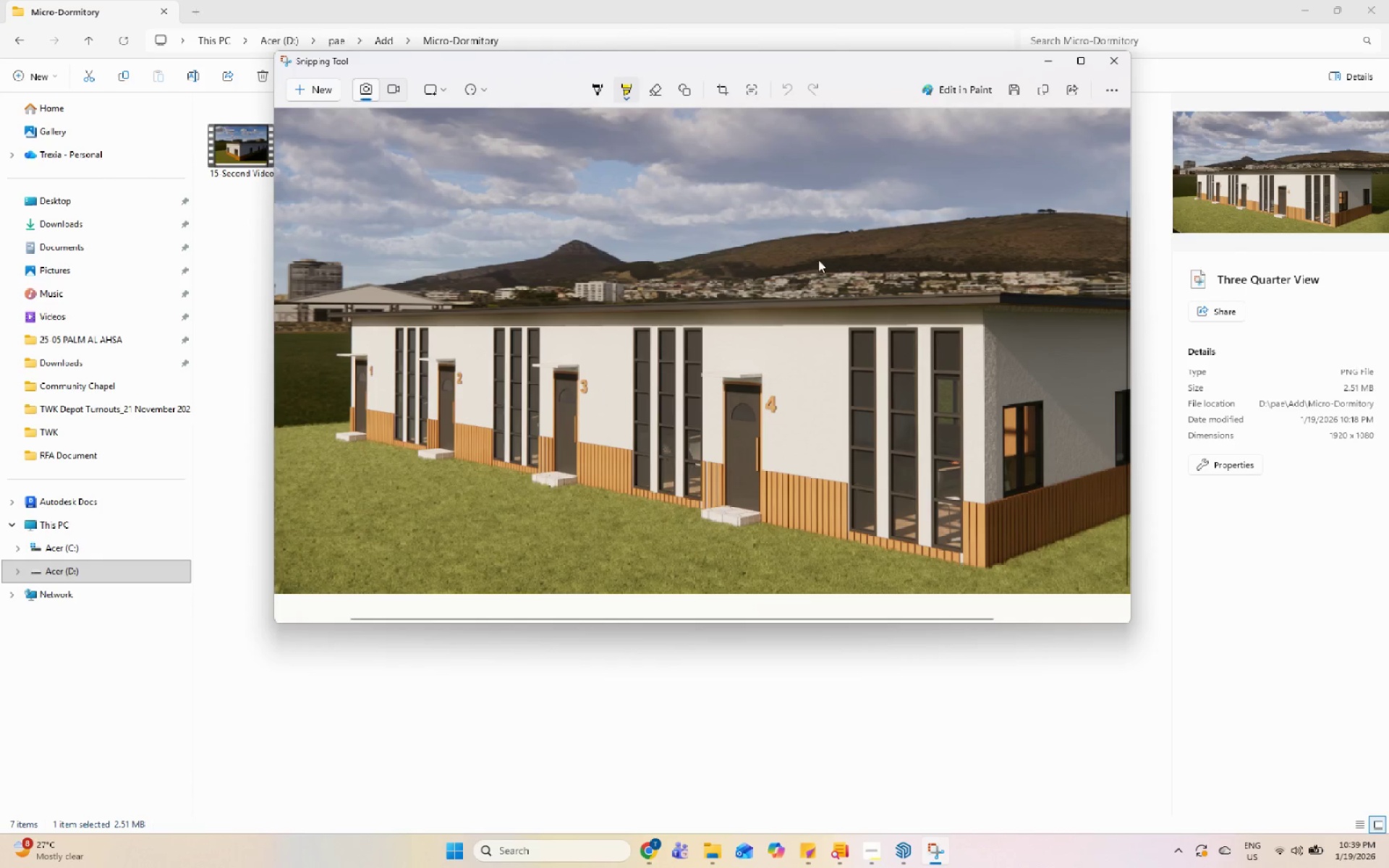 
double_click([339, 140])
 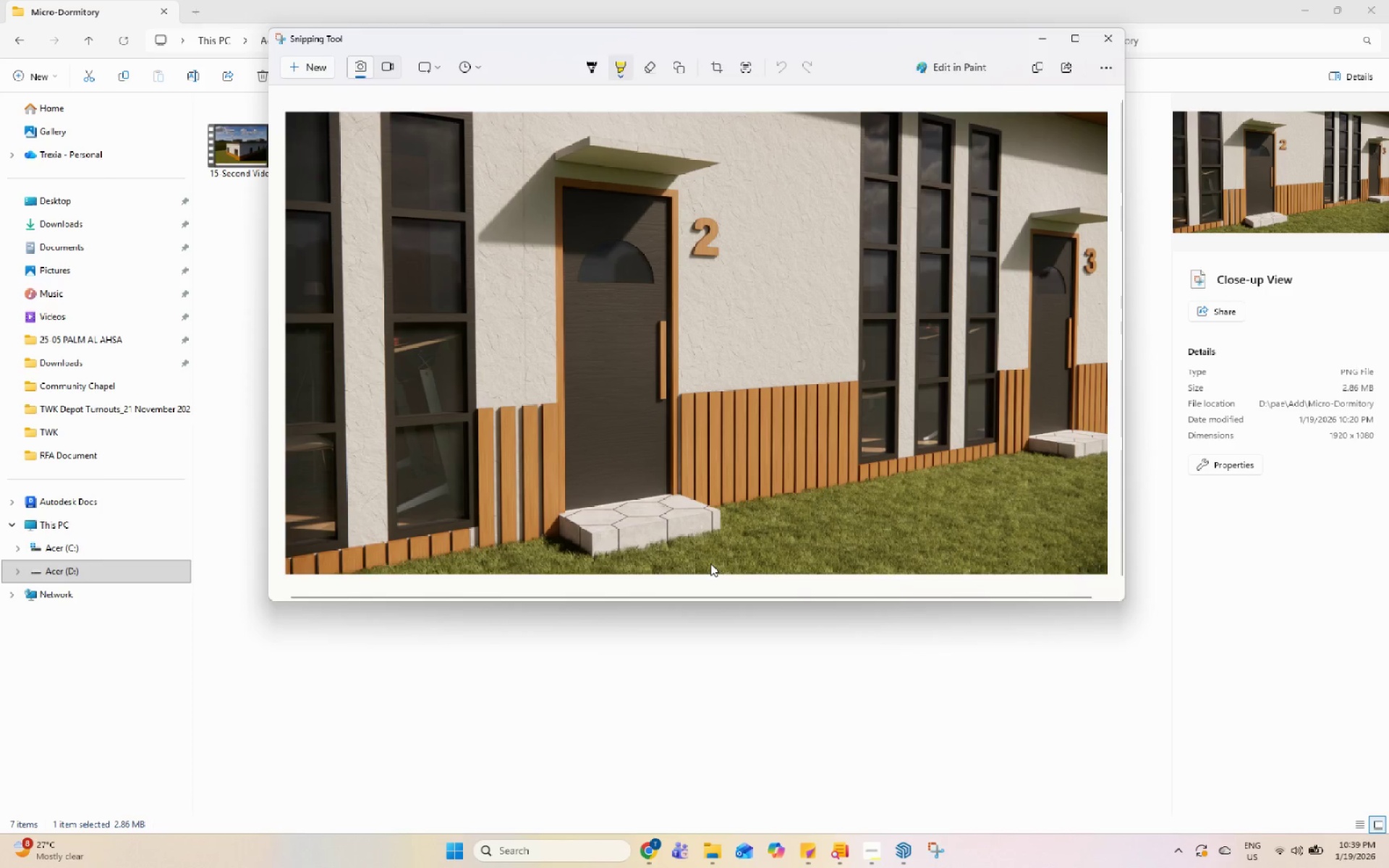 
scroll: coordinate [758, 409], scroll_direction: up, amount: 1.0
 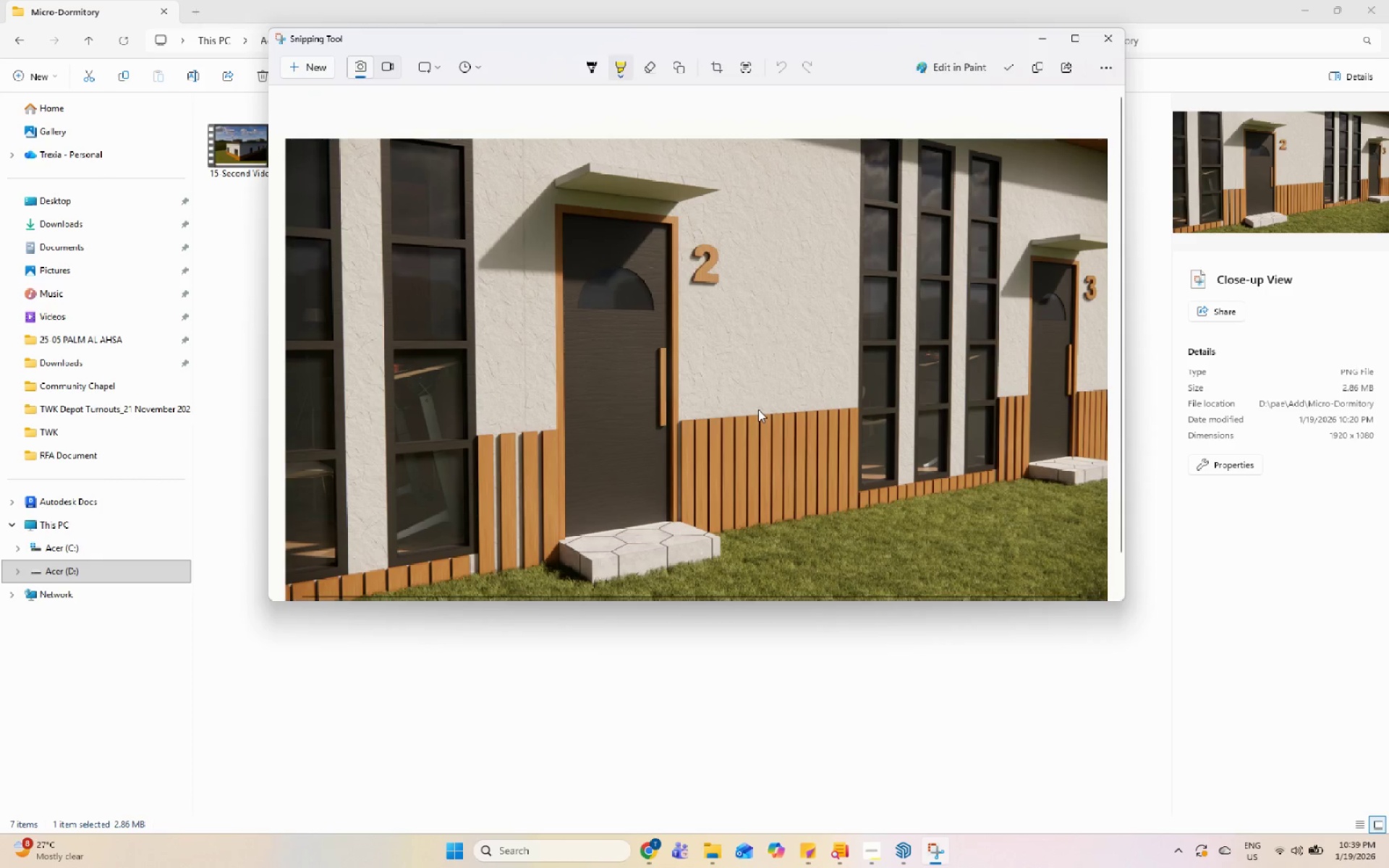 
hold_key(key=ControlLeft, duration=1.5)
 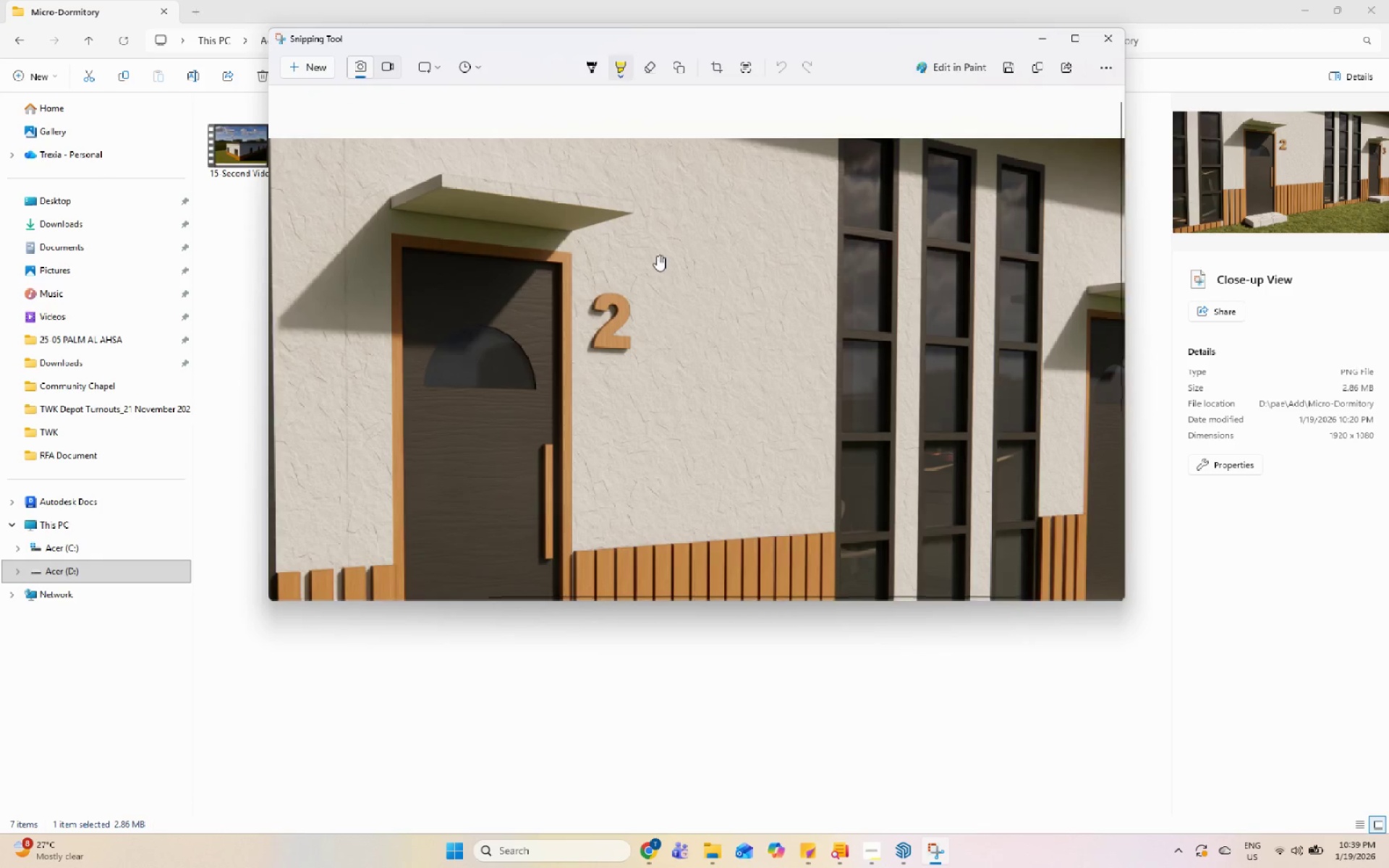 
hold_key(key=ControlLeft, duration=1.52)
 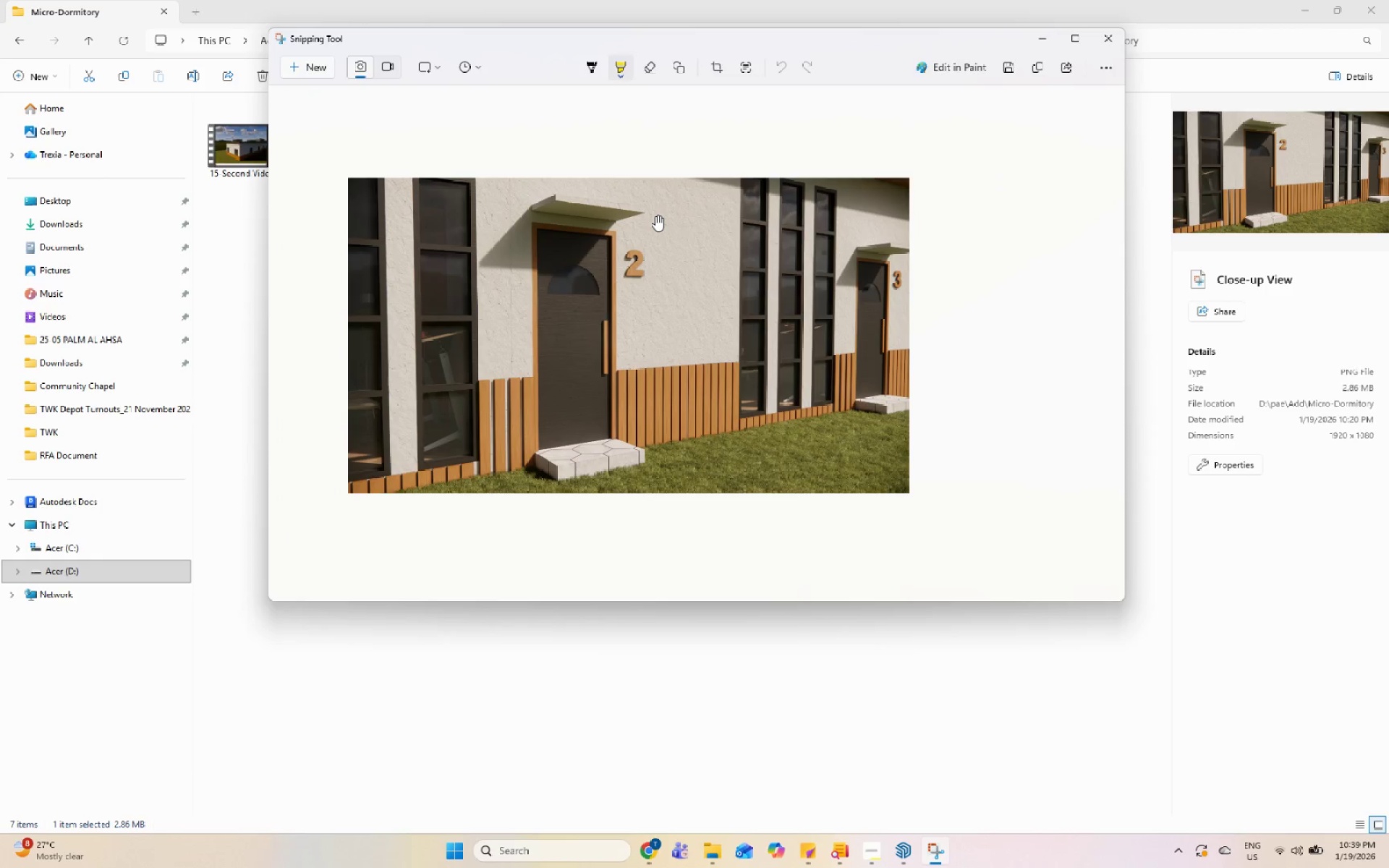 
scroll: coordinate [642, 556], scroll_direction: none, amount: 0.0
 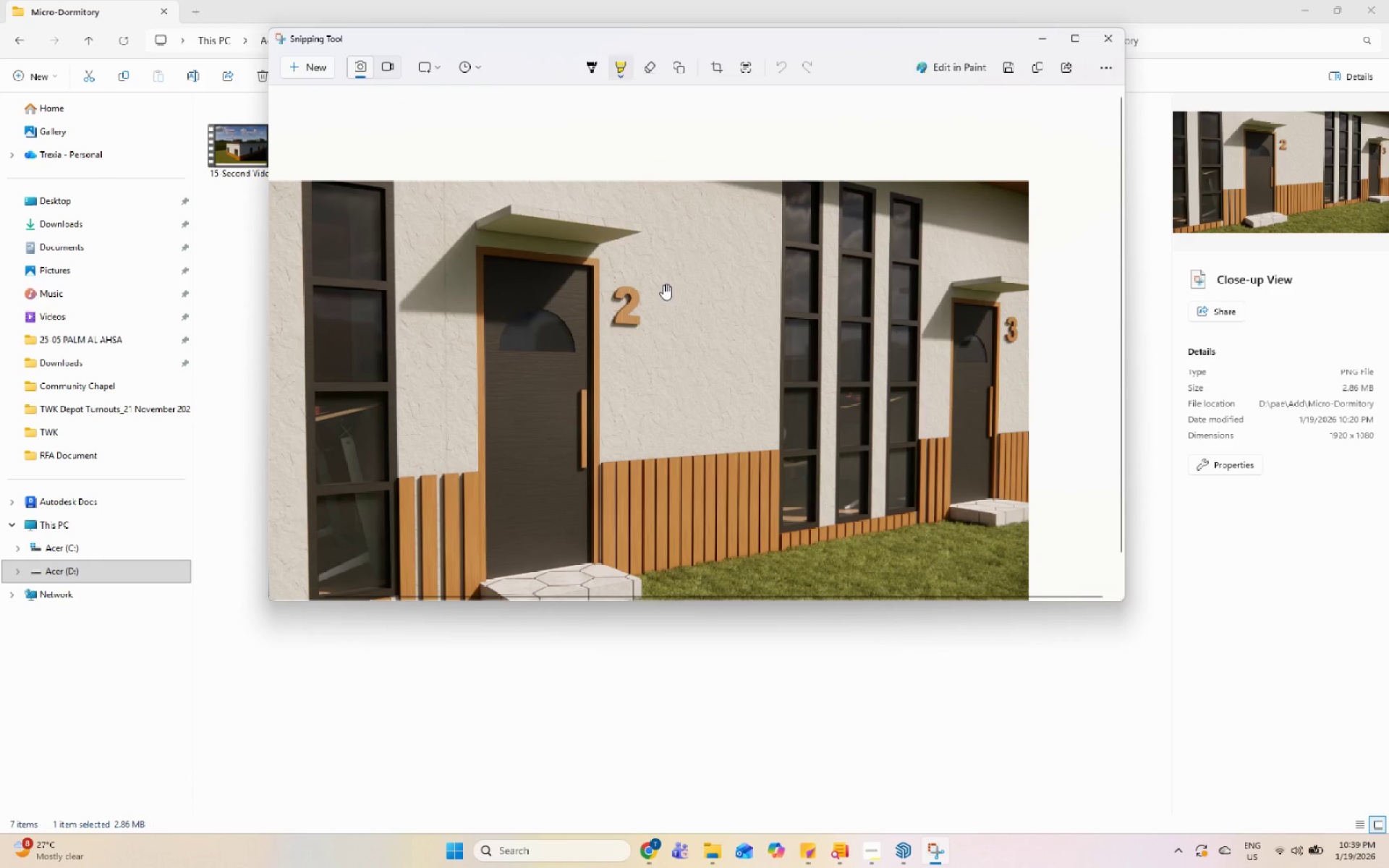 
scroll: coordinate [657, 252], scroll_direction: up, amount: 5.0
 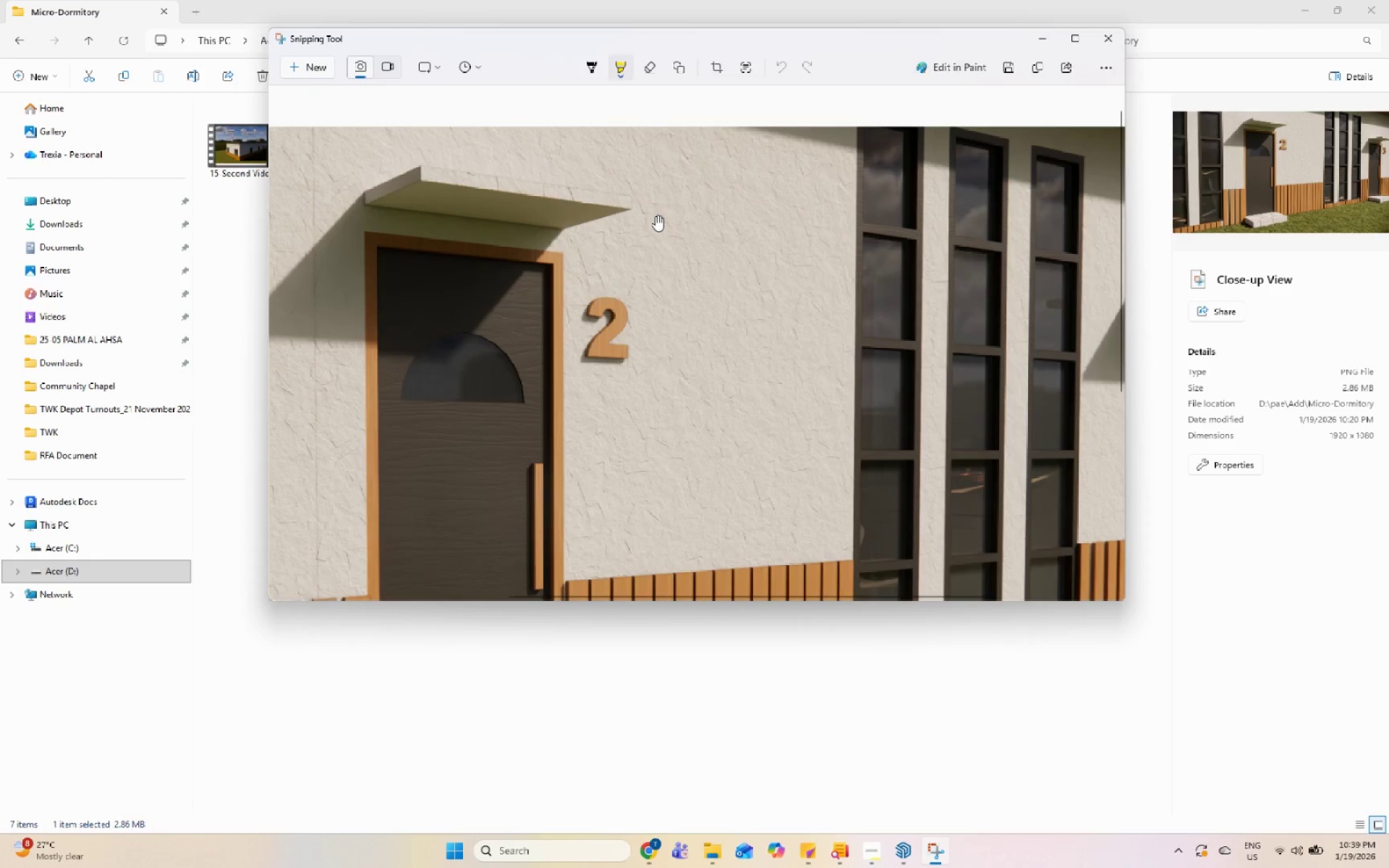 
hold_key(key=ControlLeft, duration=1.52)
scroll: coordinate [655, 216], scroll_direction: down, amount: 9.0
 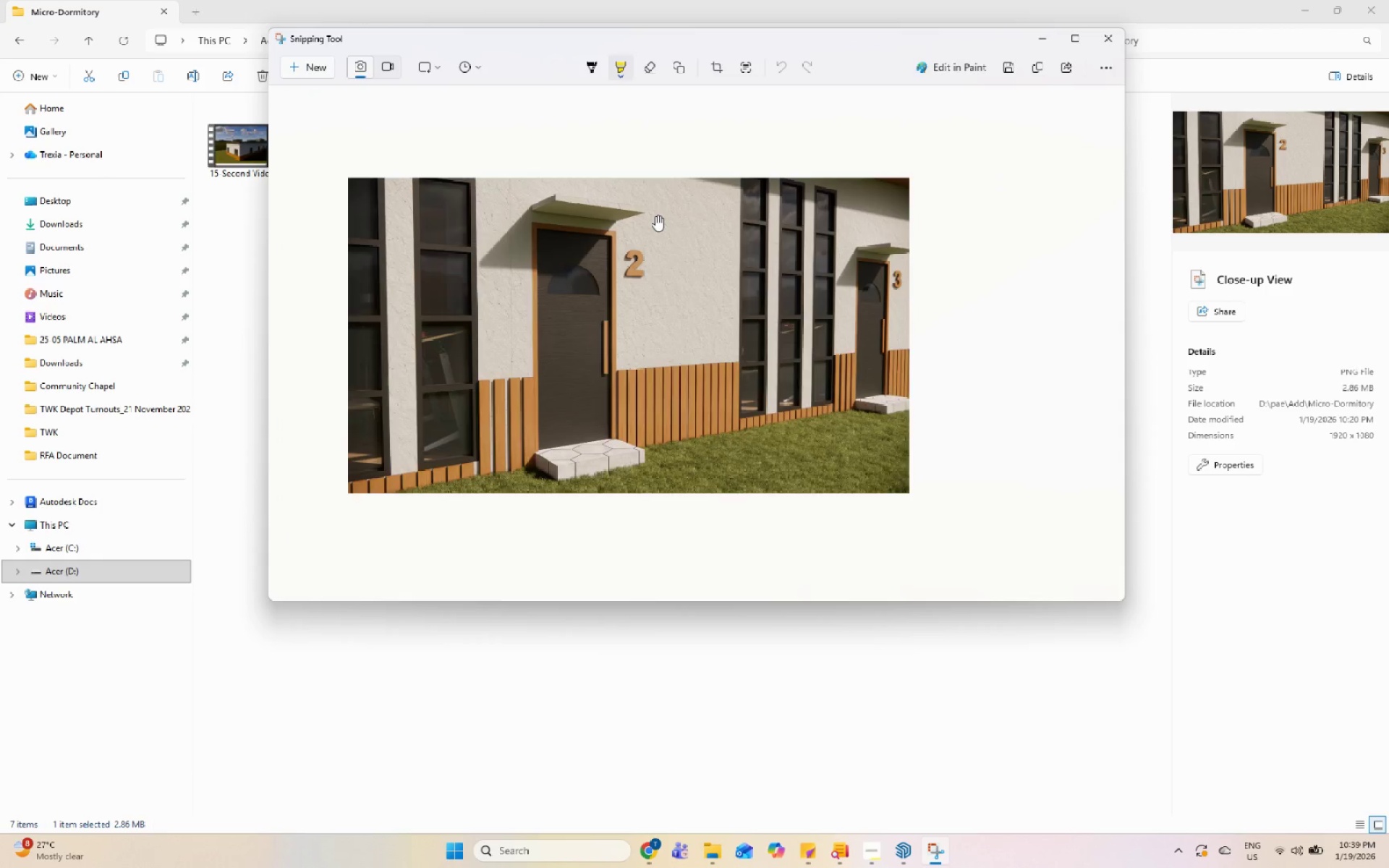 
hold_key(key=ControlLeft, duration=1.53)
hold_key(key=ControlLeft, duration=0.73)
scroll: coordinate [577, 450], scroll_direction: down, amount: 3.0
 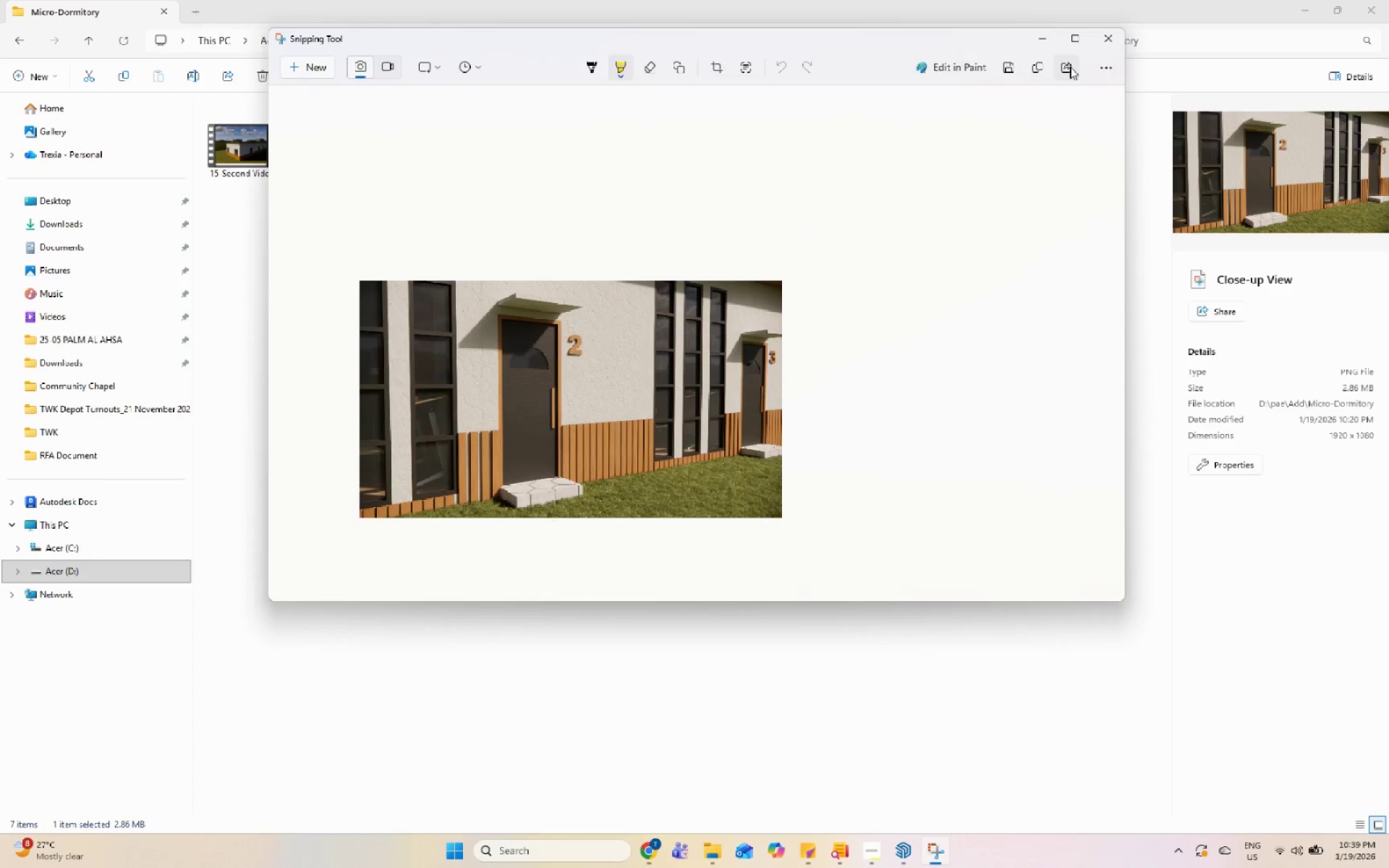 
left_click([1095, 40])
 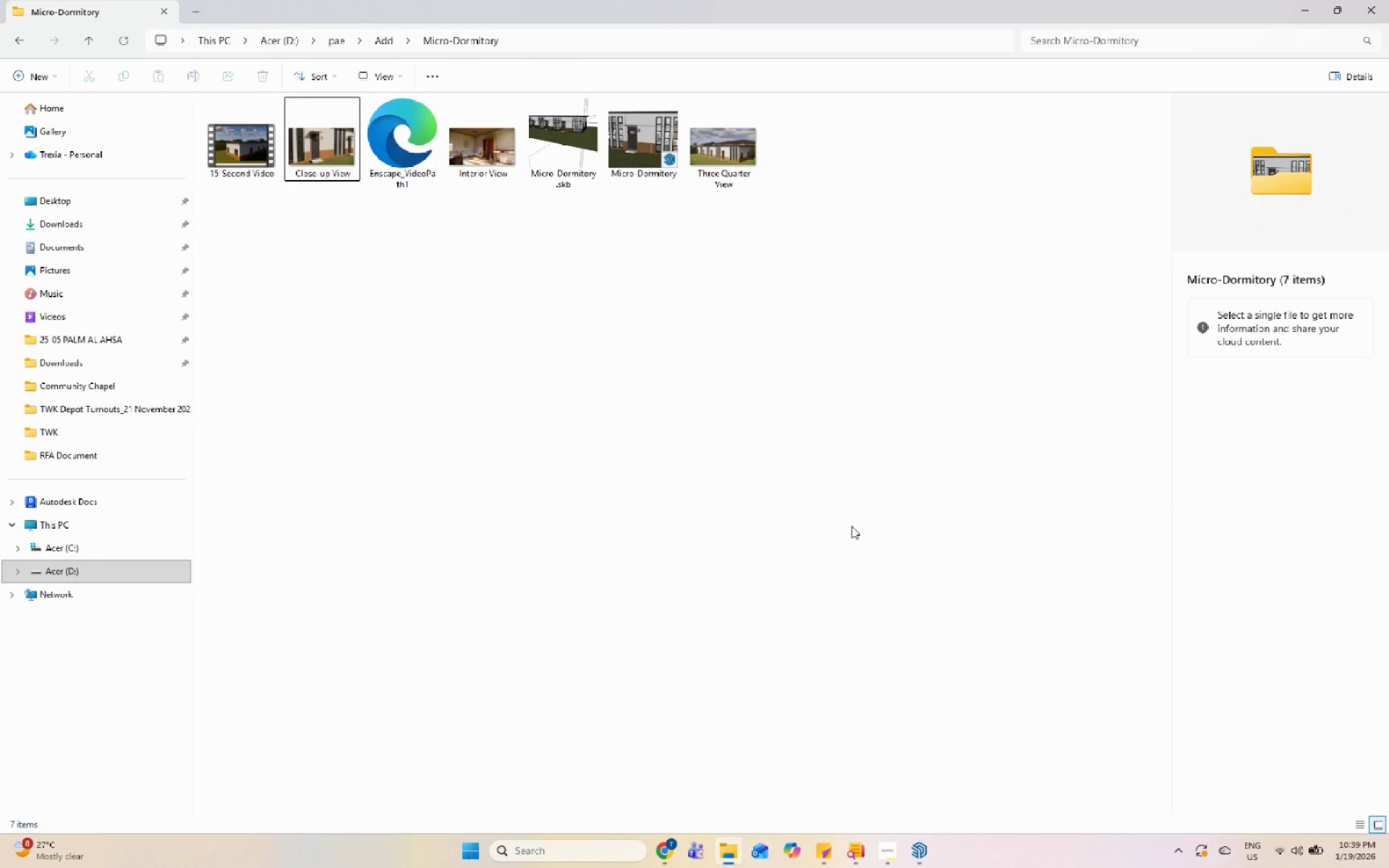 
left_click([913, 858])
 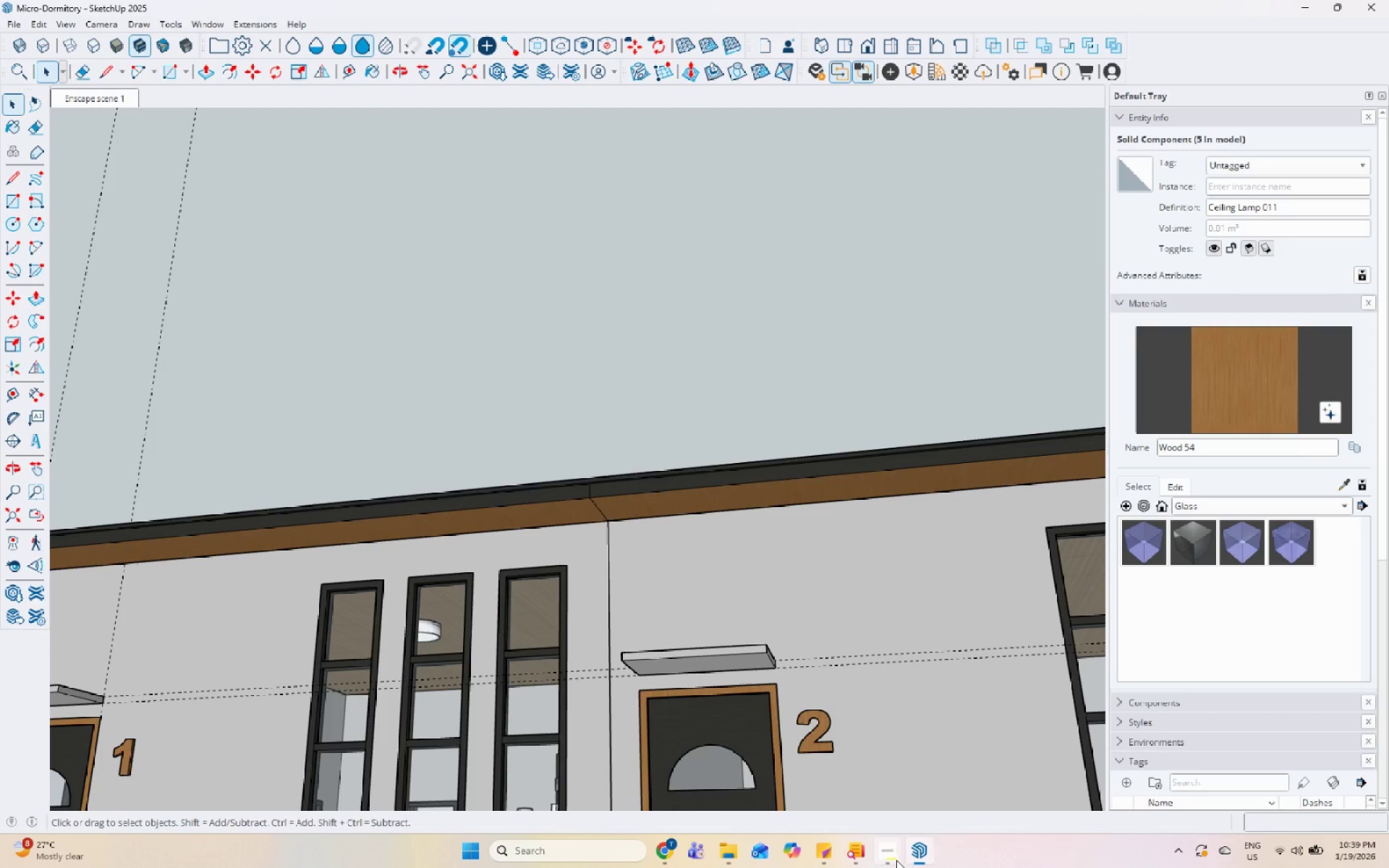 
left_click([828, 557])
 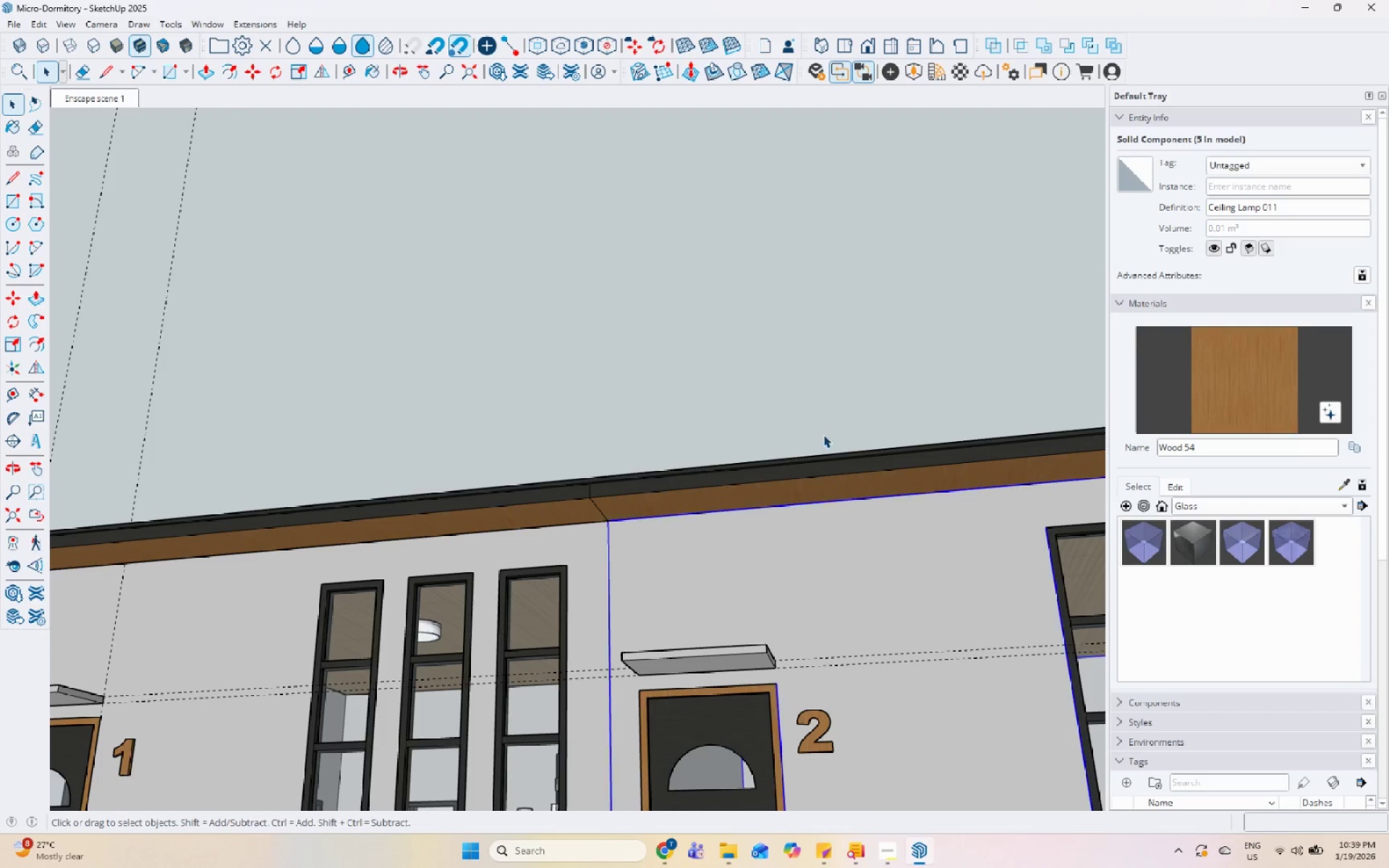 
scroll: coordinate [451, 413], scroll_direction: down, amount: 17.0
 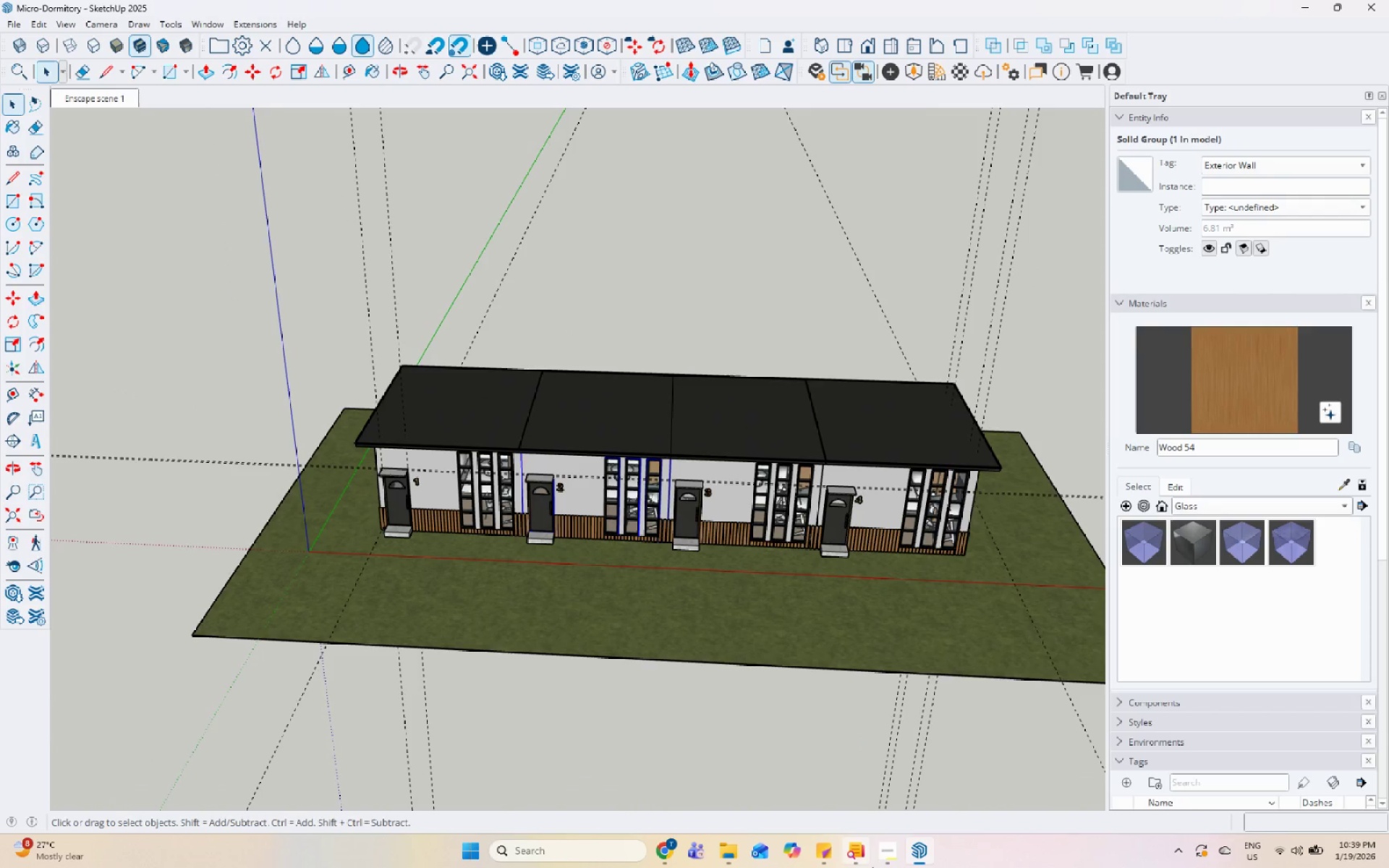 
left_click([882, 864])